 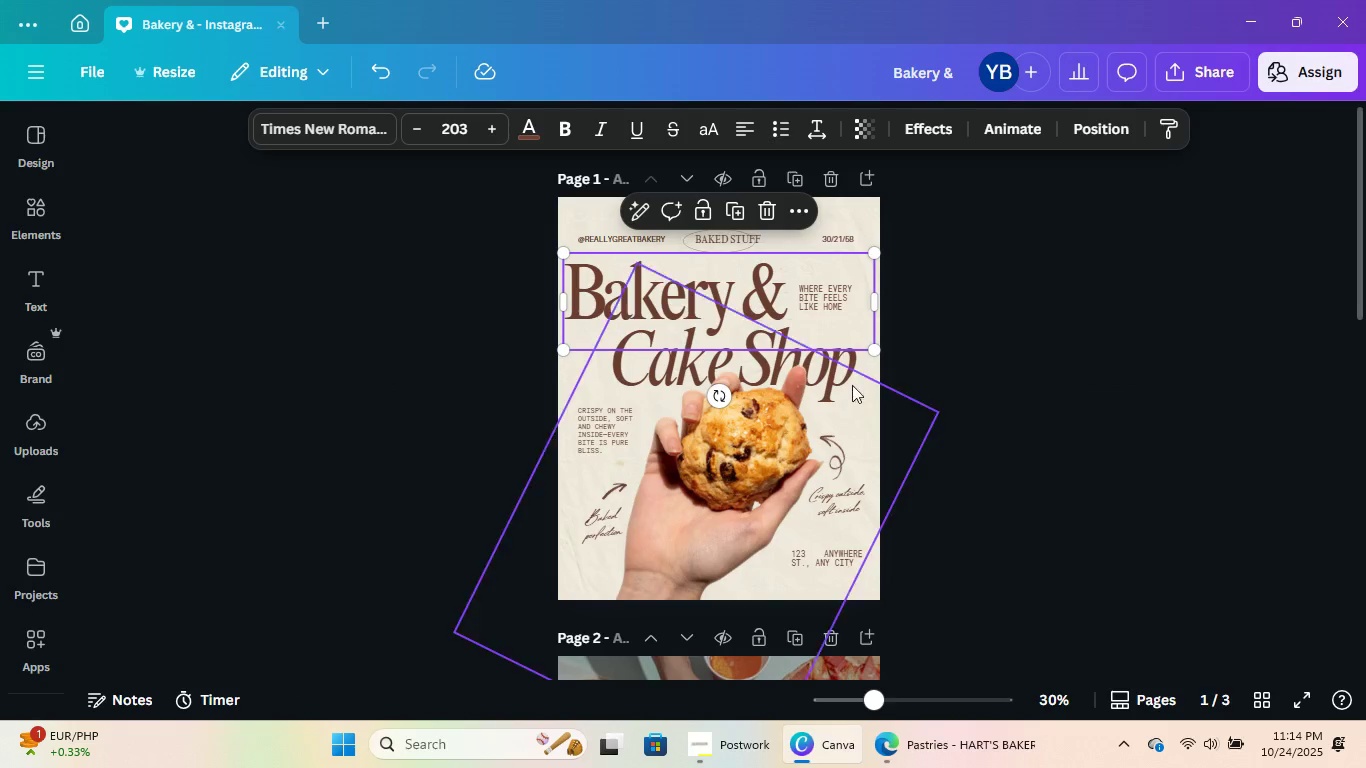 
double_click([693, 292])
 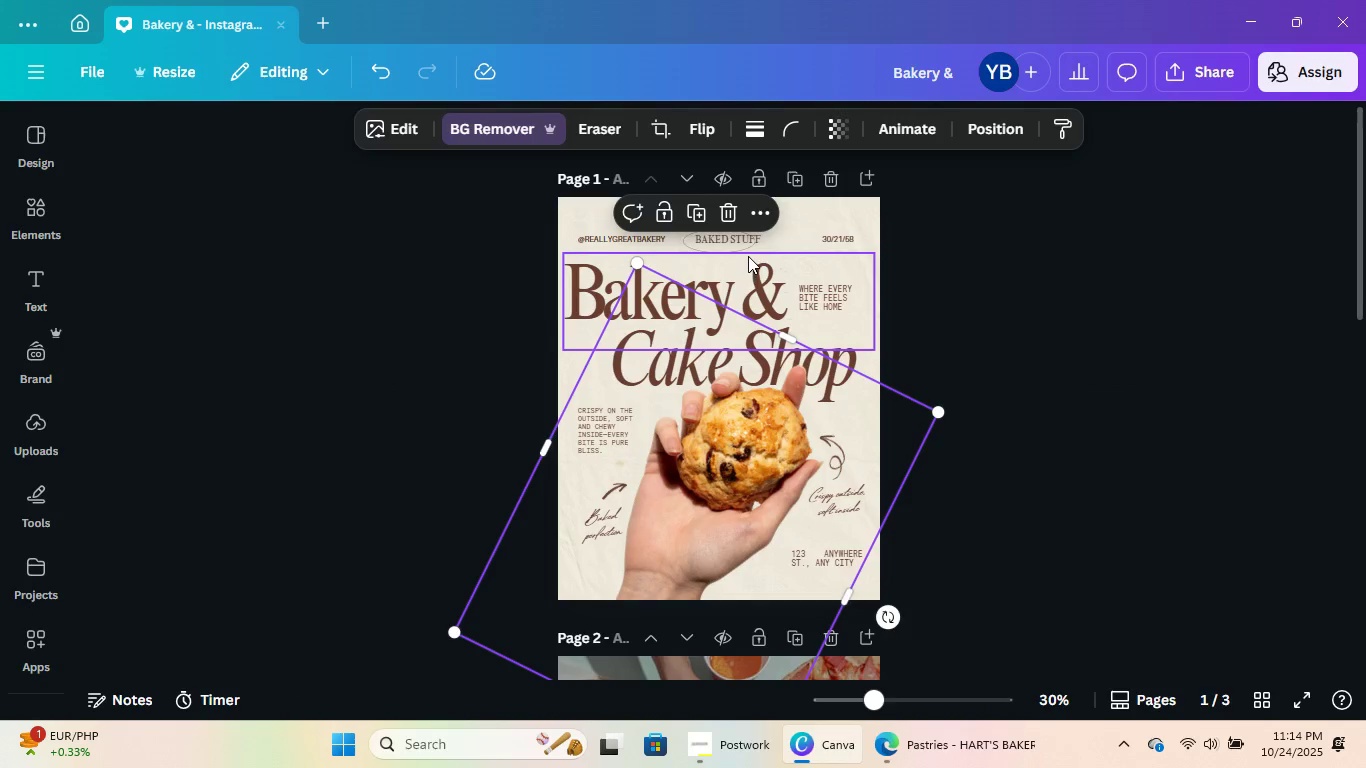 
left_click([748, 256])
 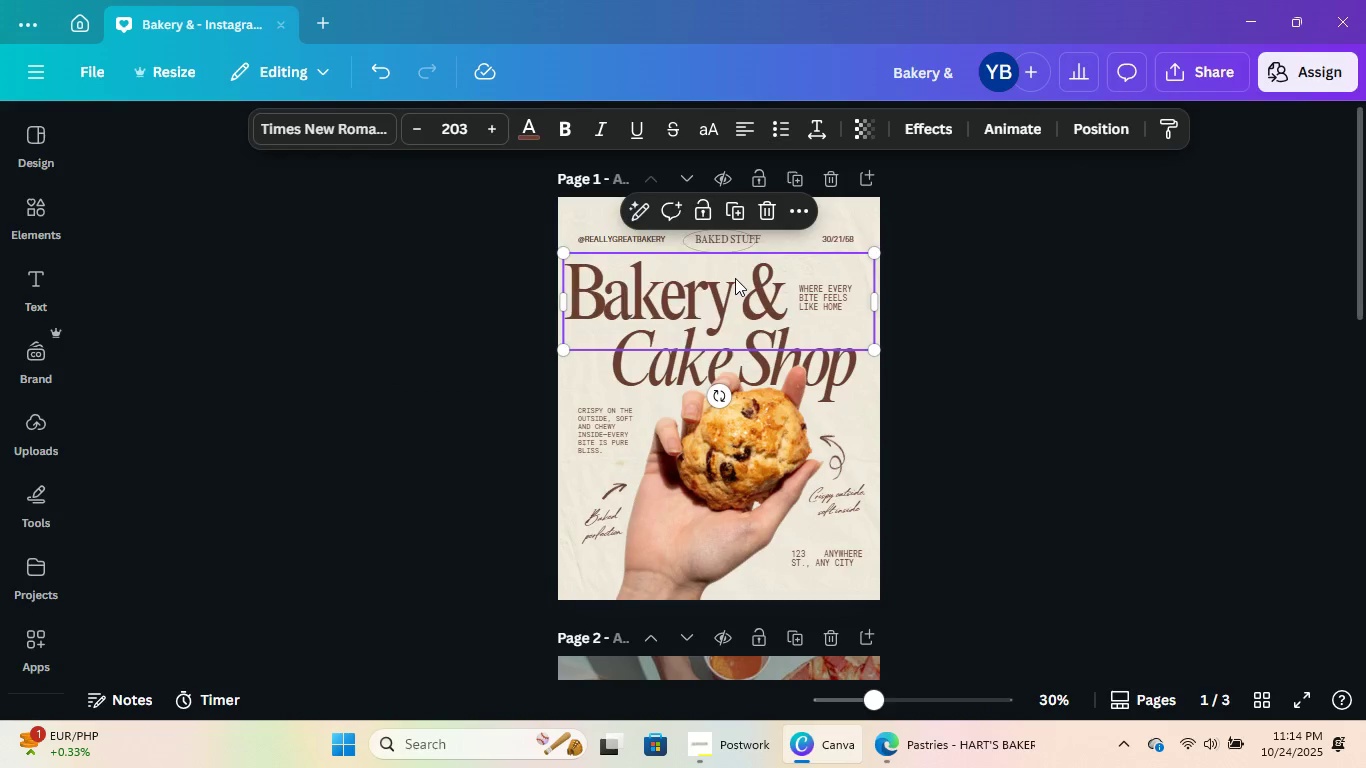 
double_click([735, 278])
 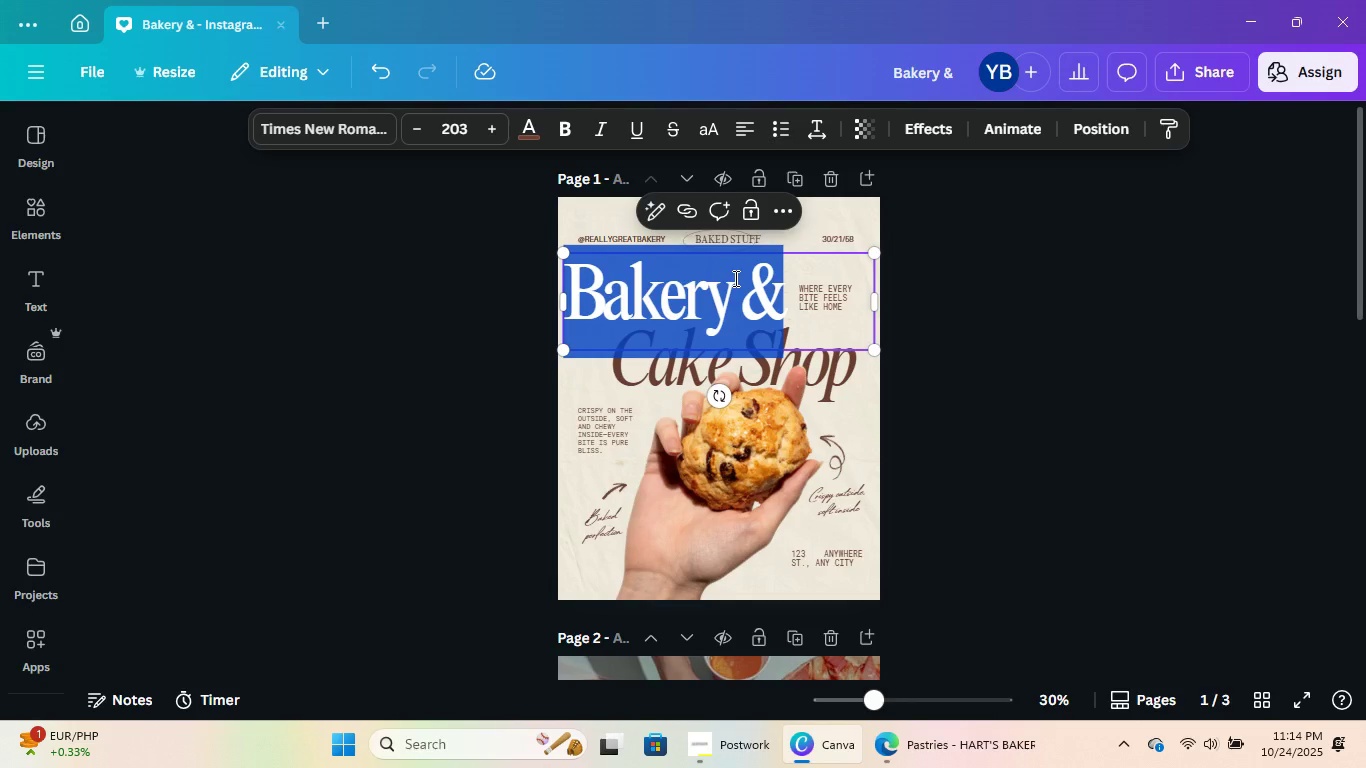 
type(Love)
 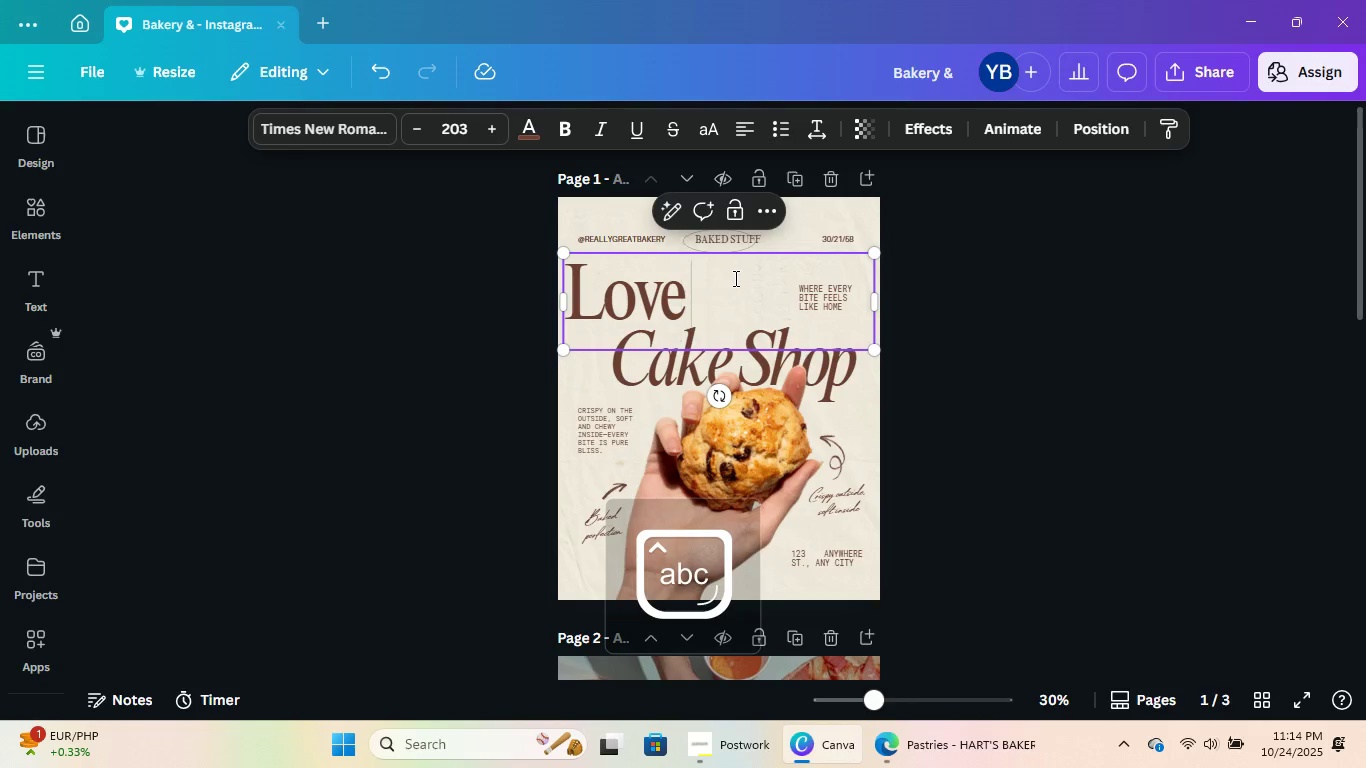 
hold_key(key=ShiftRight, duration=1.52)
 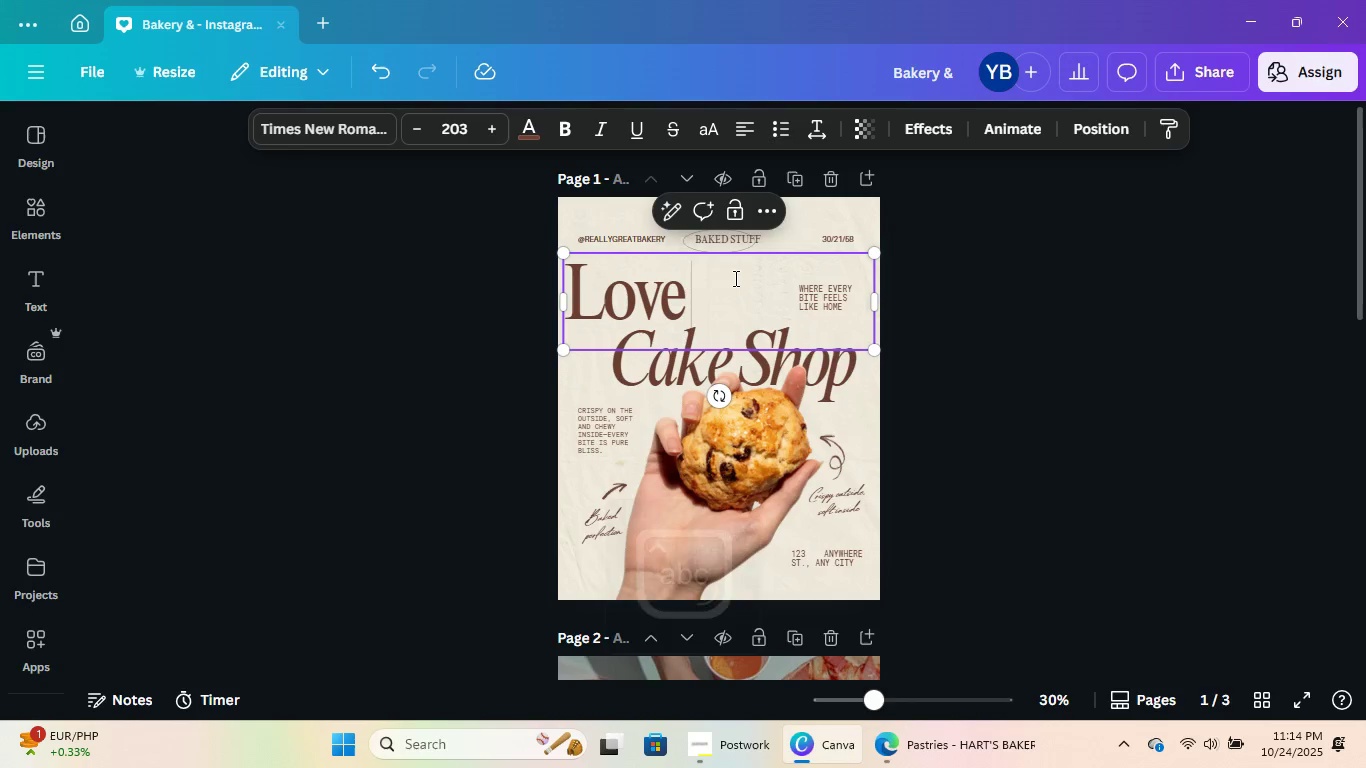 
key(Shift+7)
 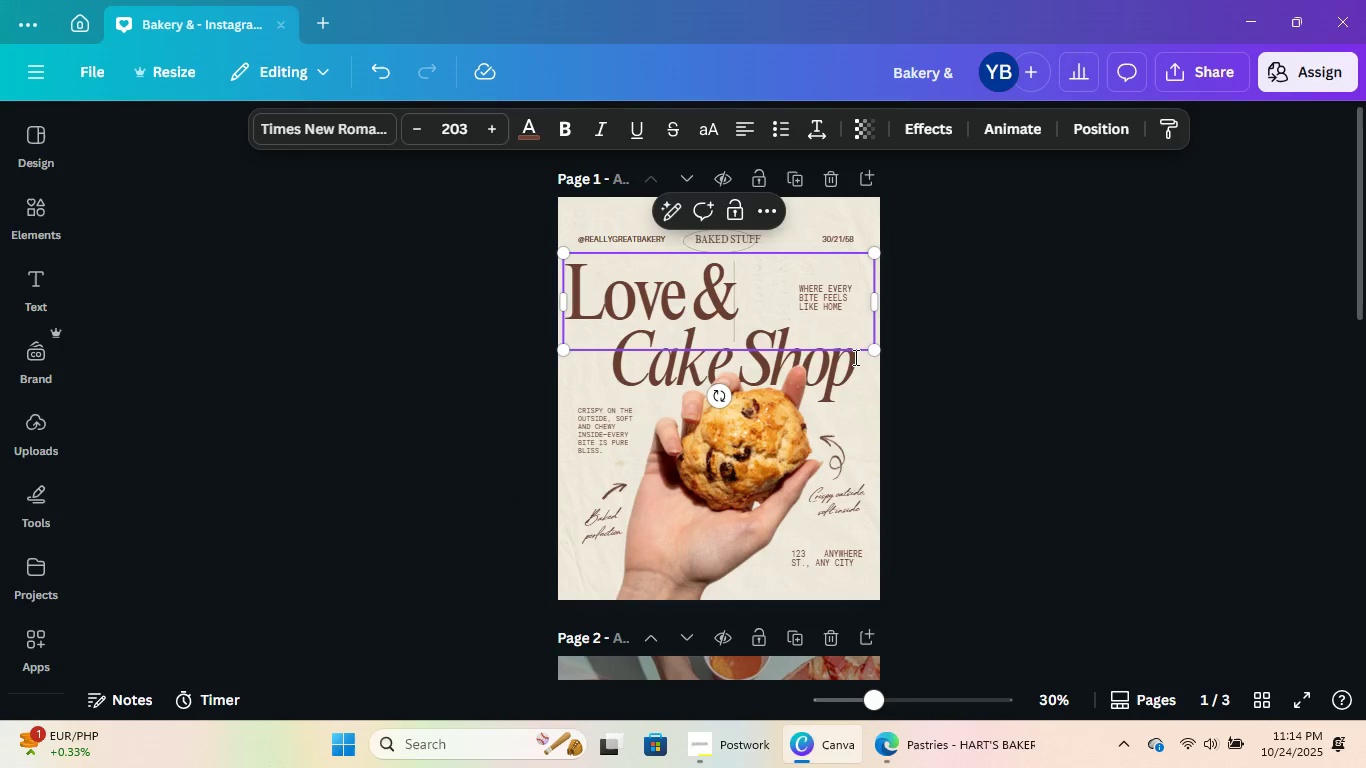 
left_click([851, 370])
 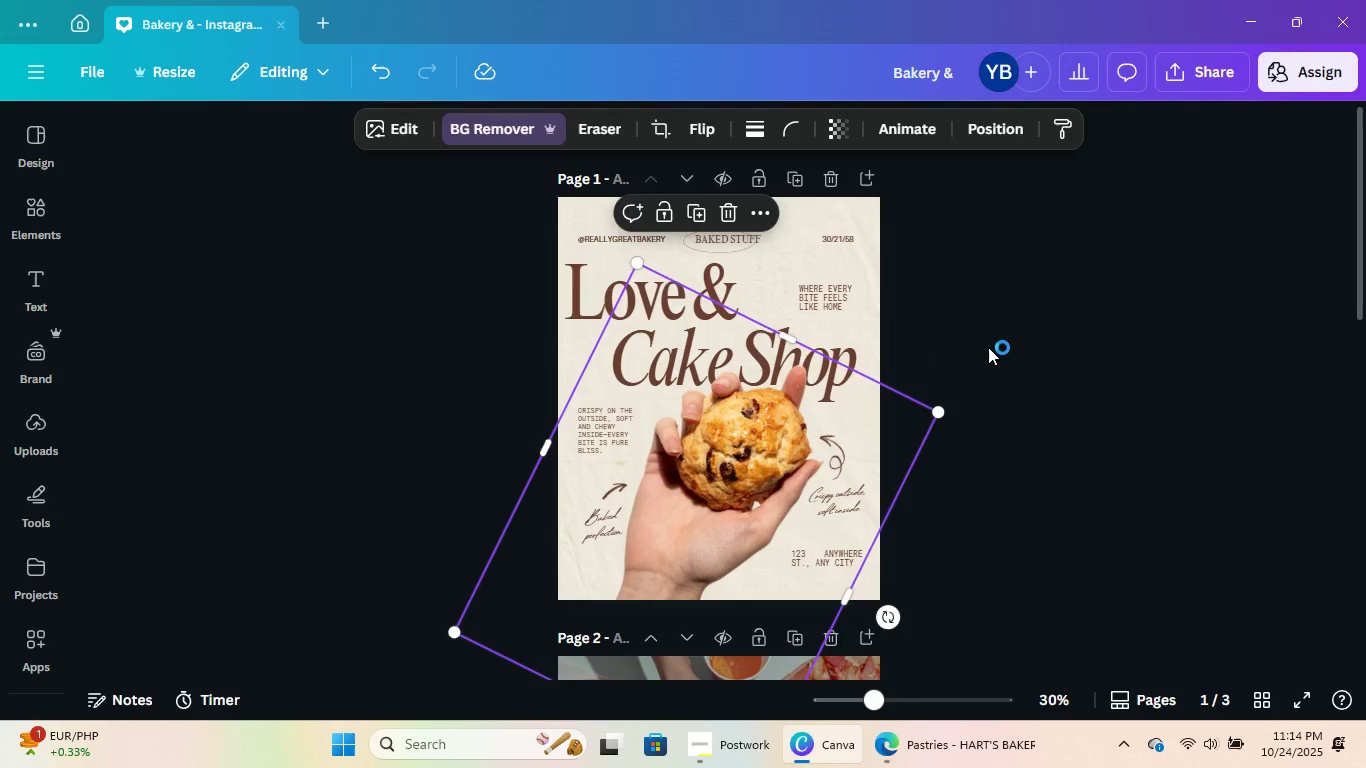 
left_click([988, 347])
 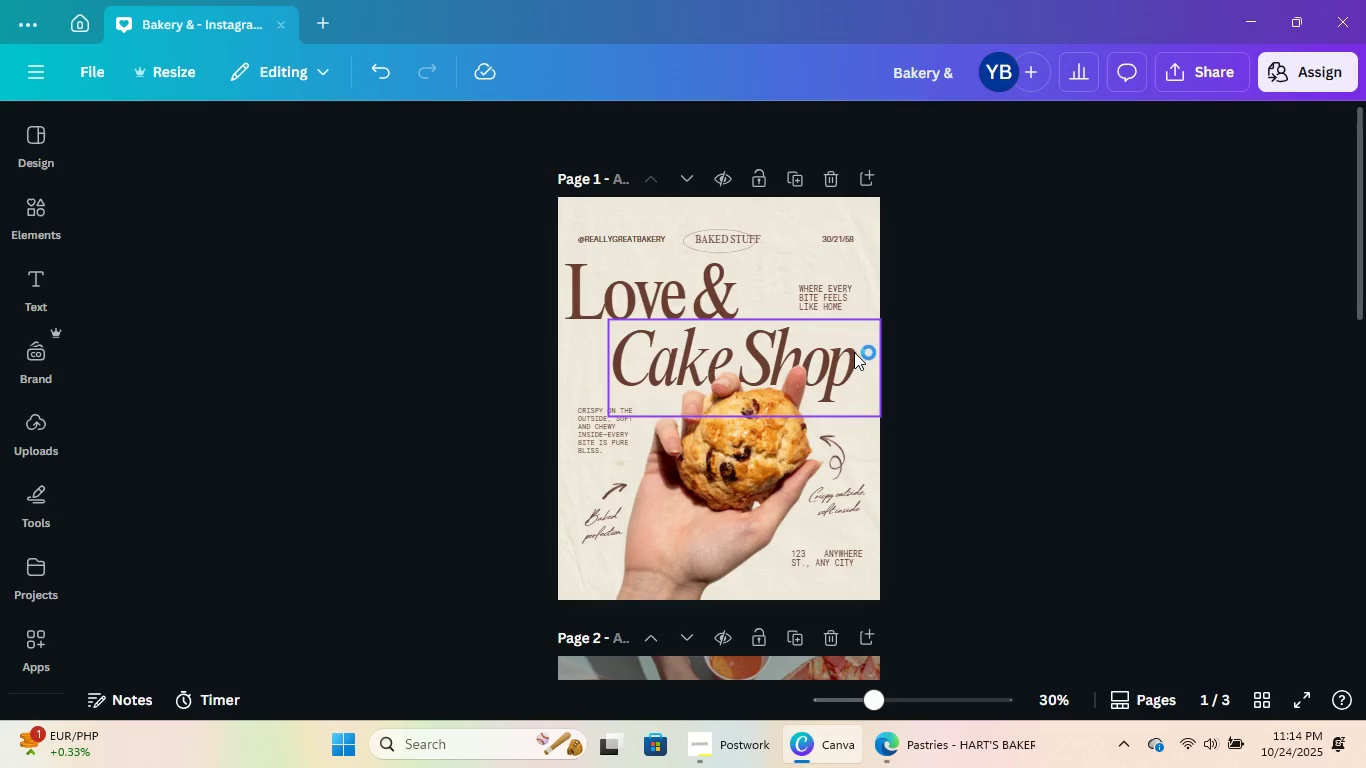 
double_click([854, 351])
 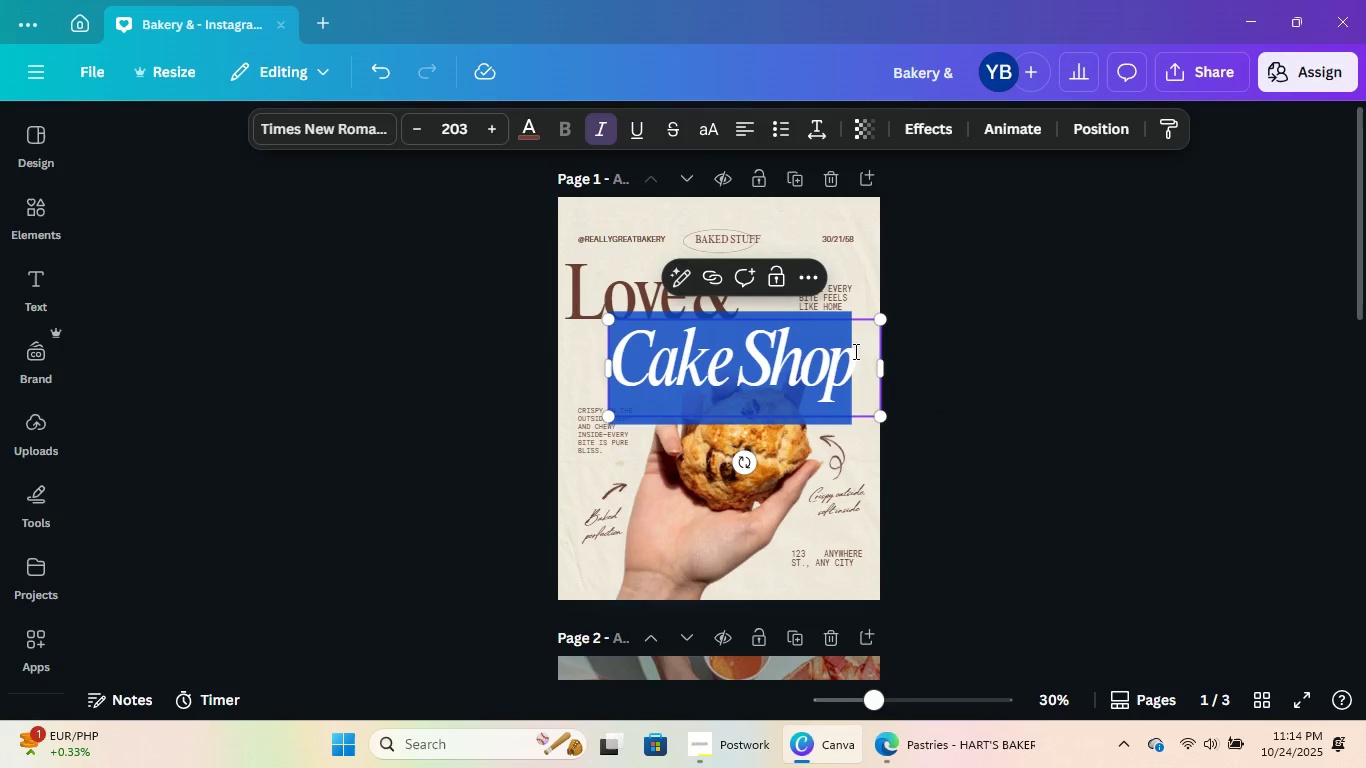 
type(Situationships)
 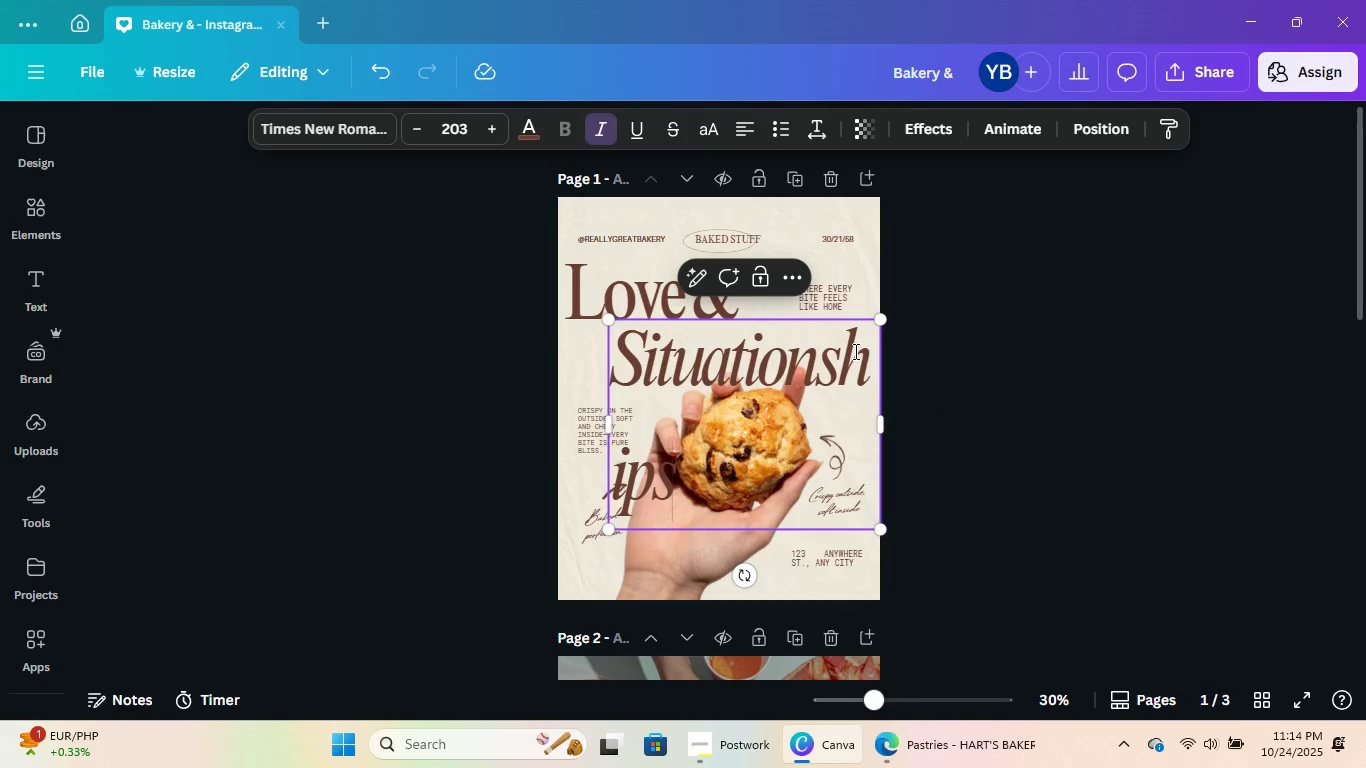 
key(Control+A)
 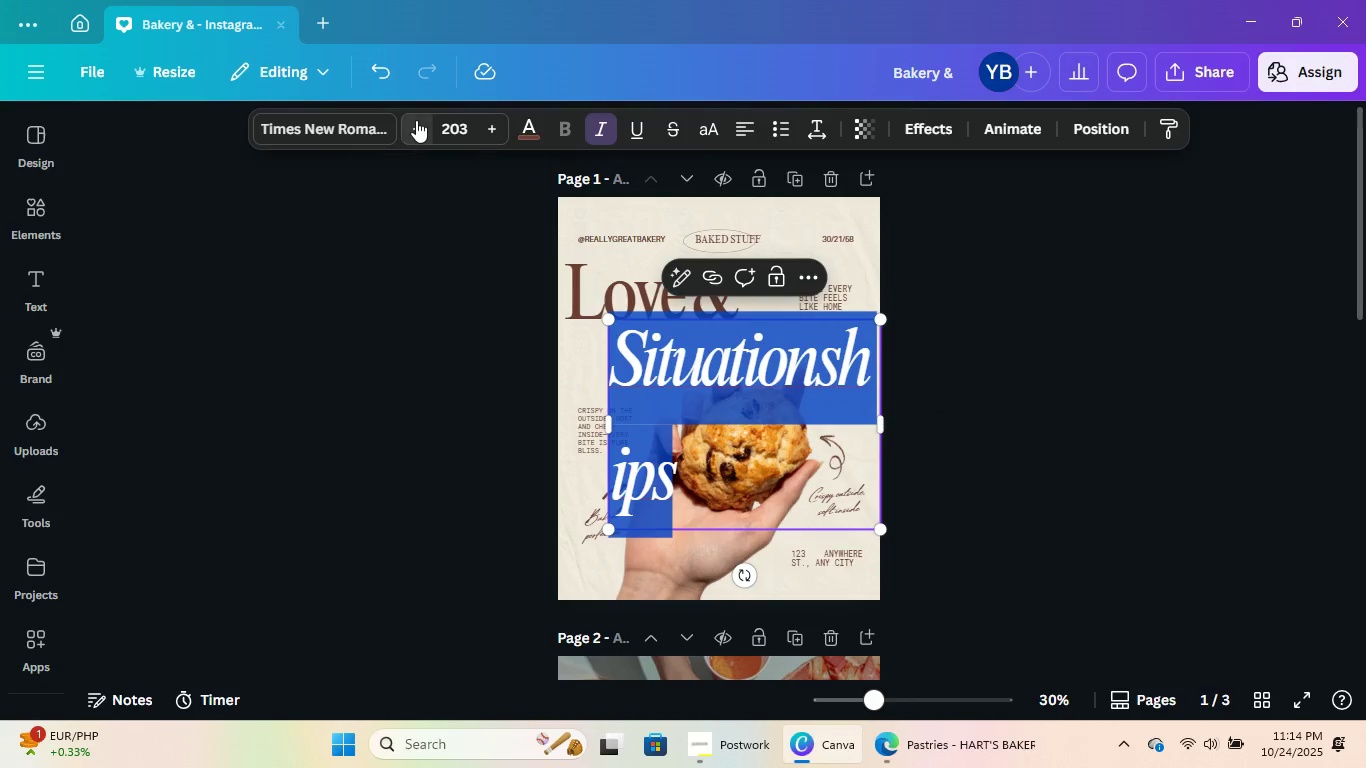 
double_click([416, 119])
 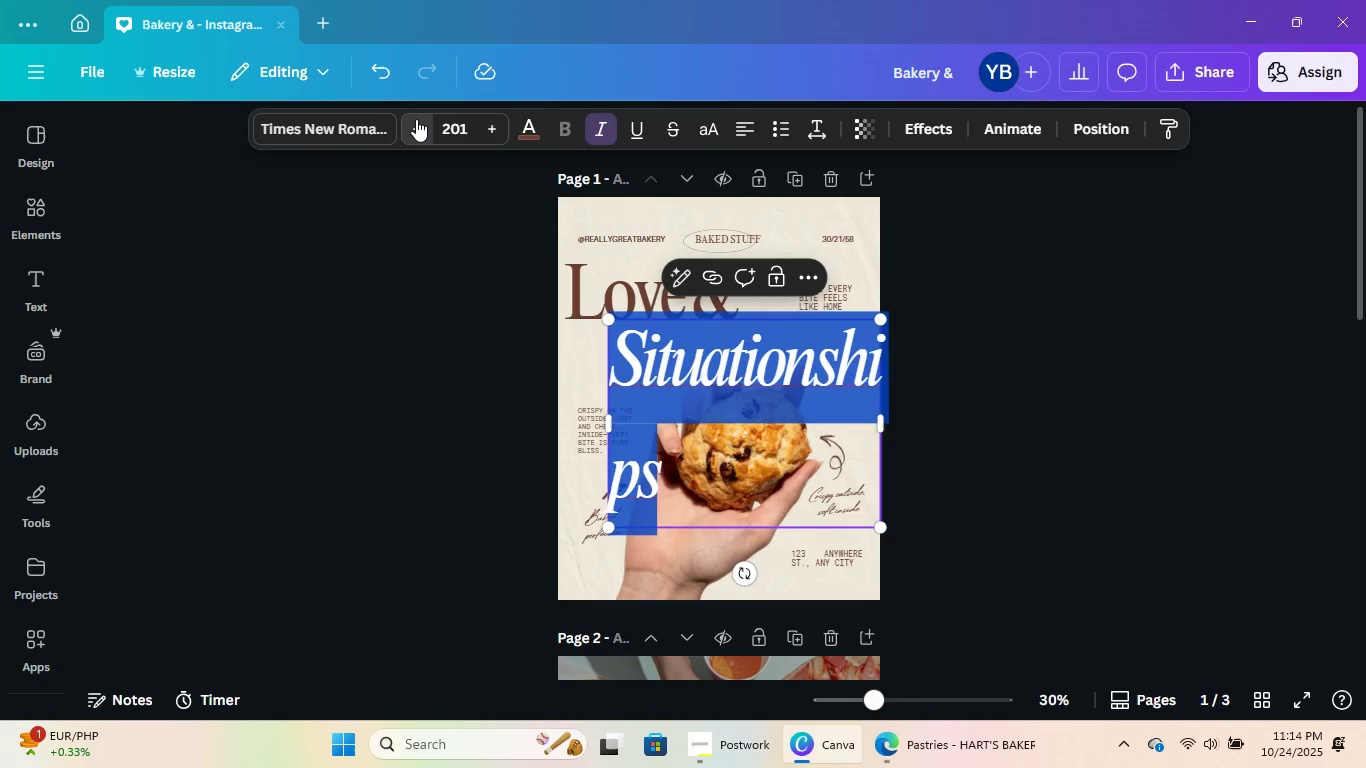 
triple_click([416, 119])
 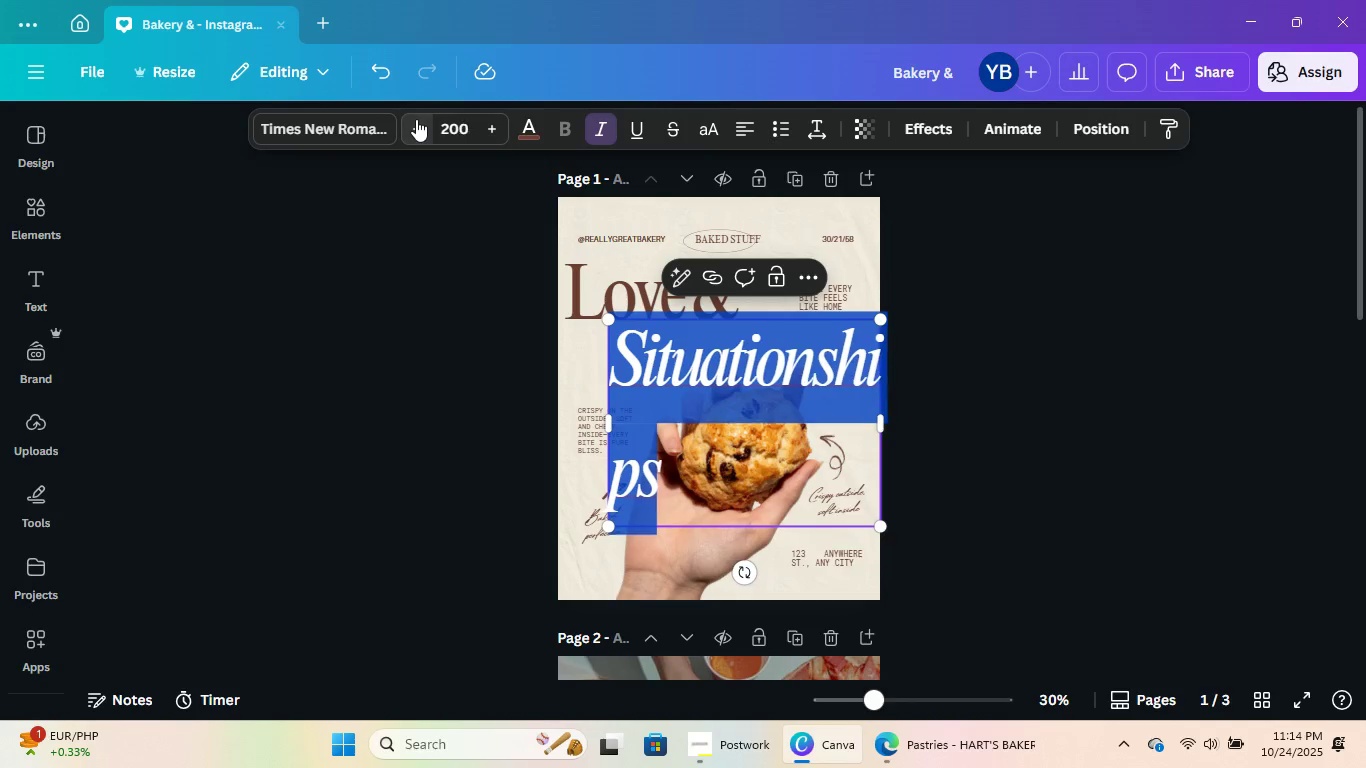 
triple_click([416, 119])
 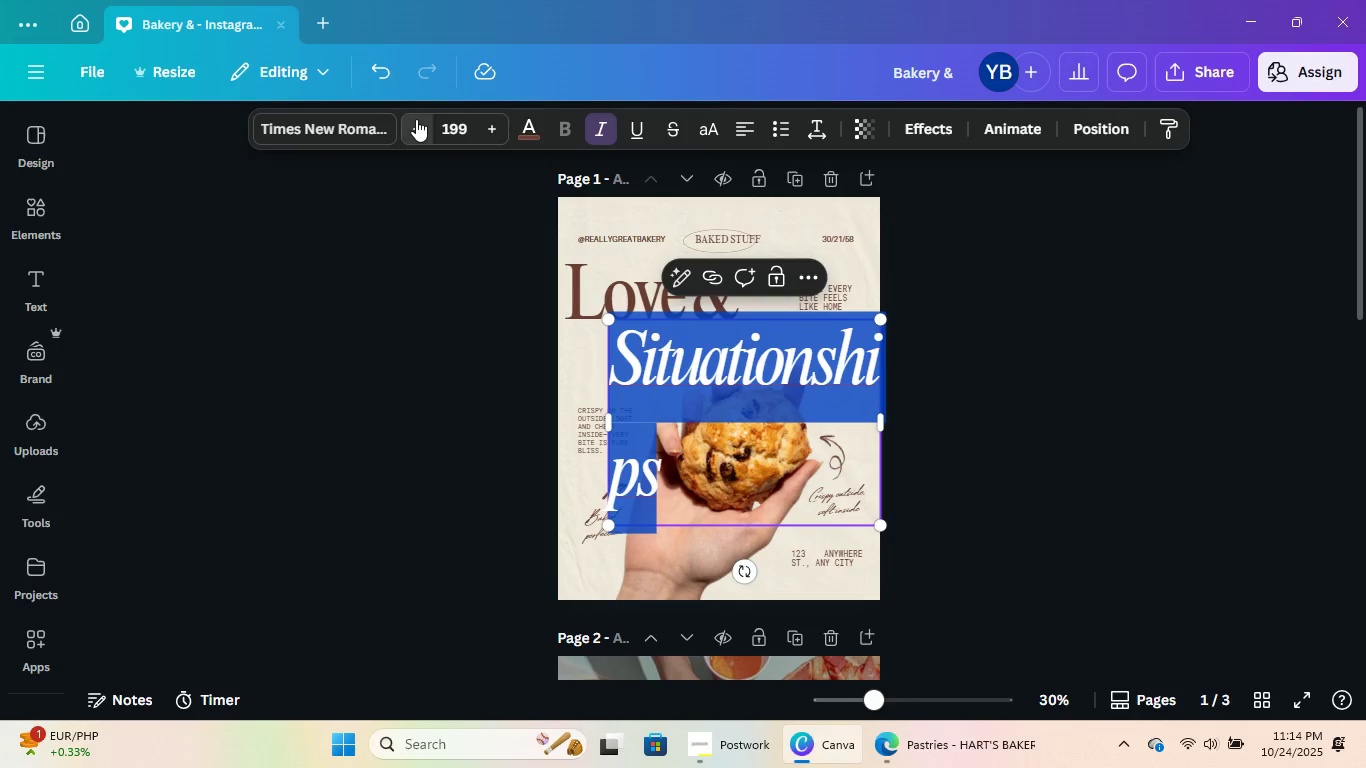 
triple_click([416, 119])
 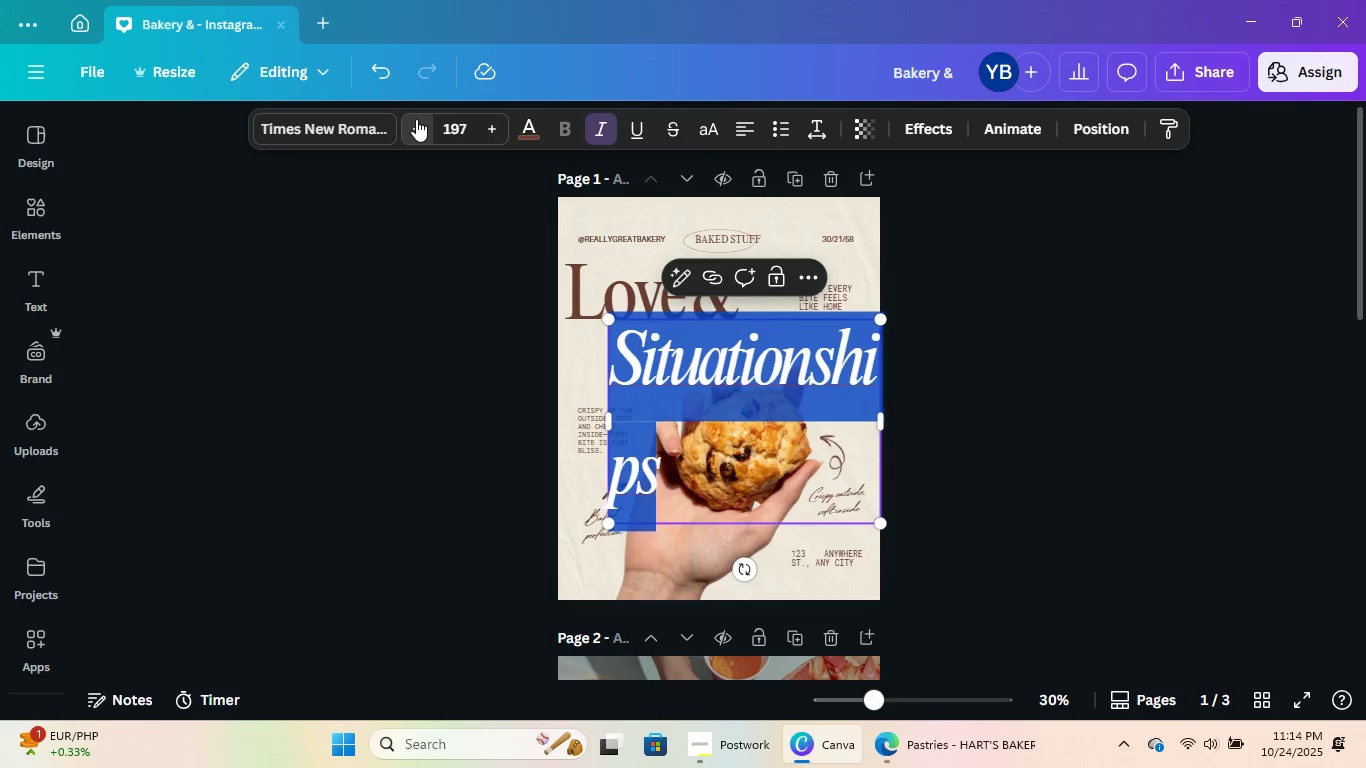 
triple_click([416, 119])
 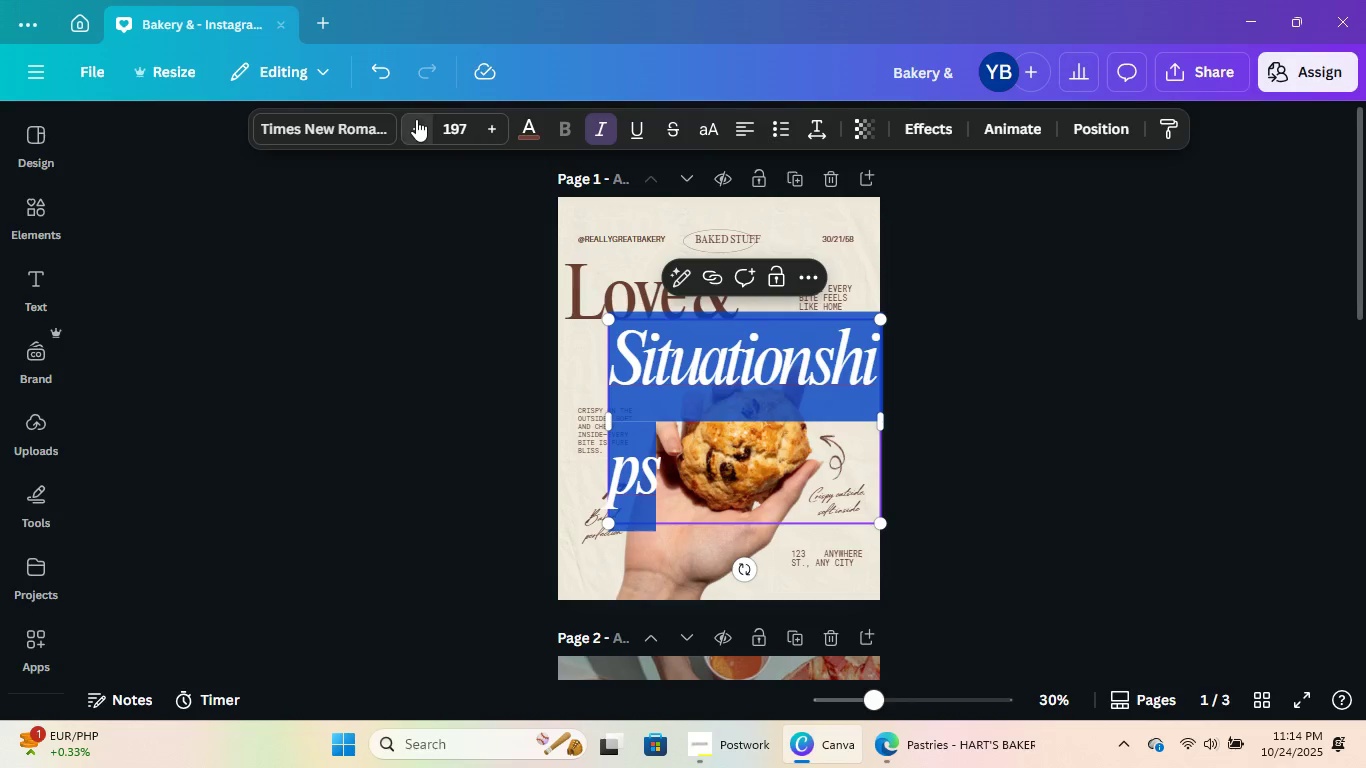 
triple_click([416, 119])
 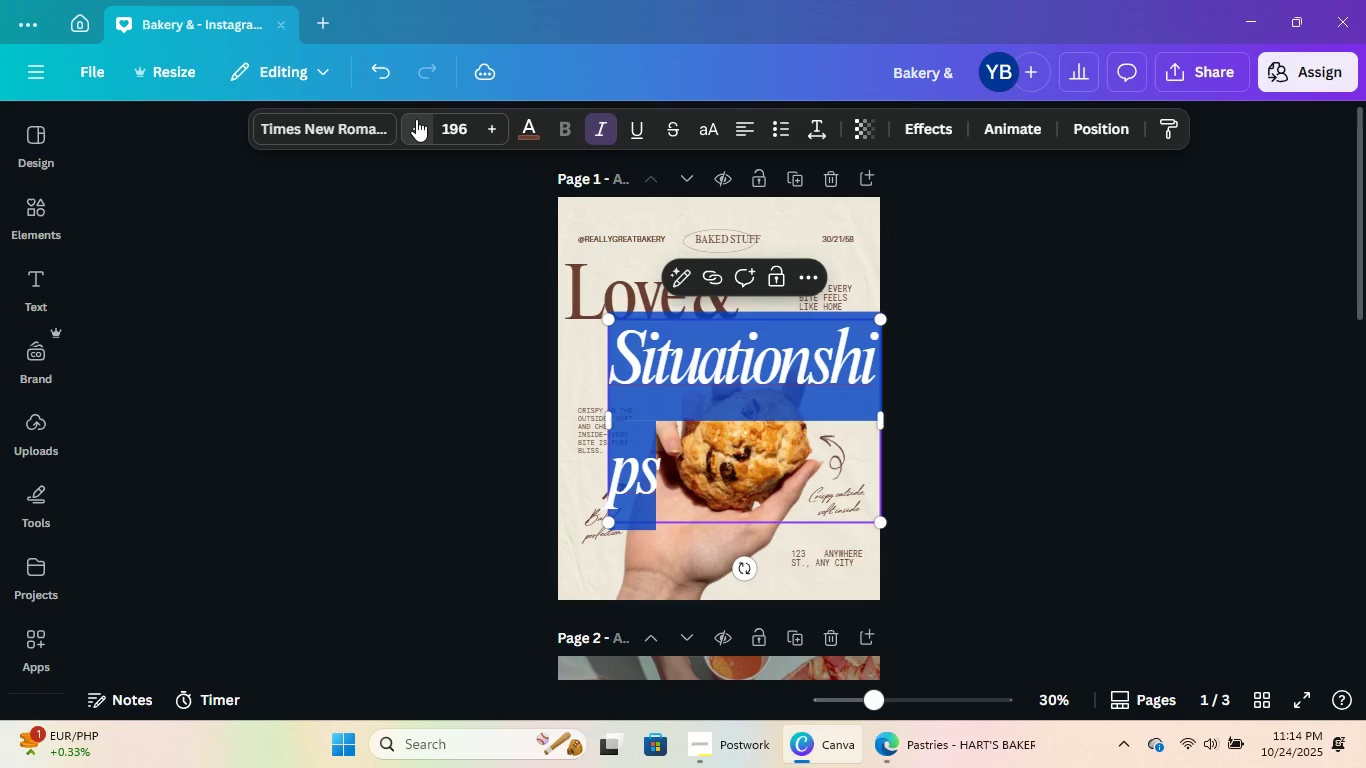 
triple_click([416, 119])
 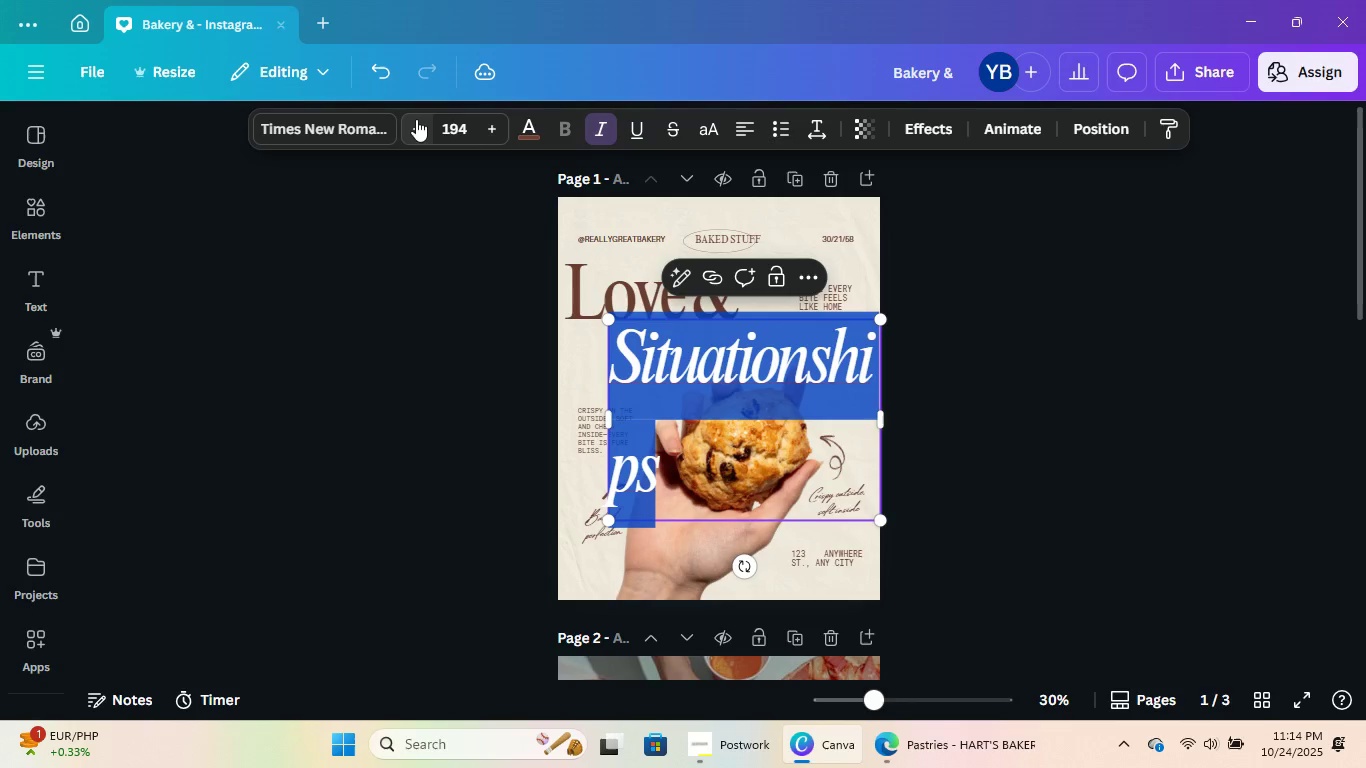 
triple_click([416, 119])
 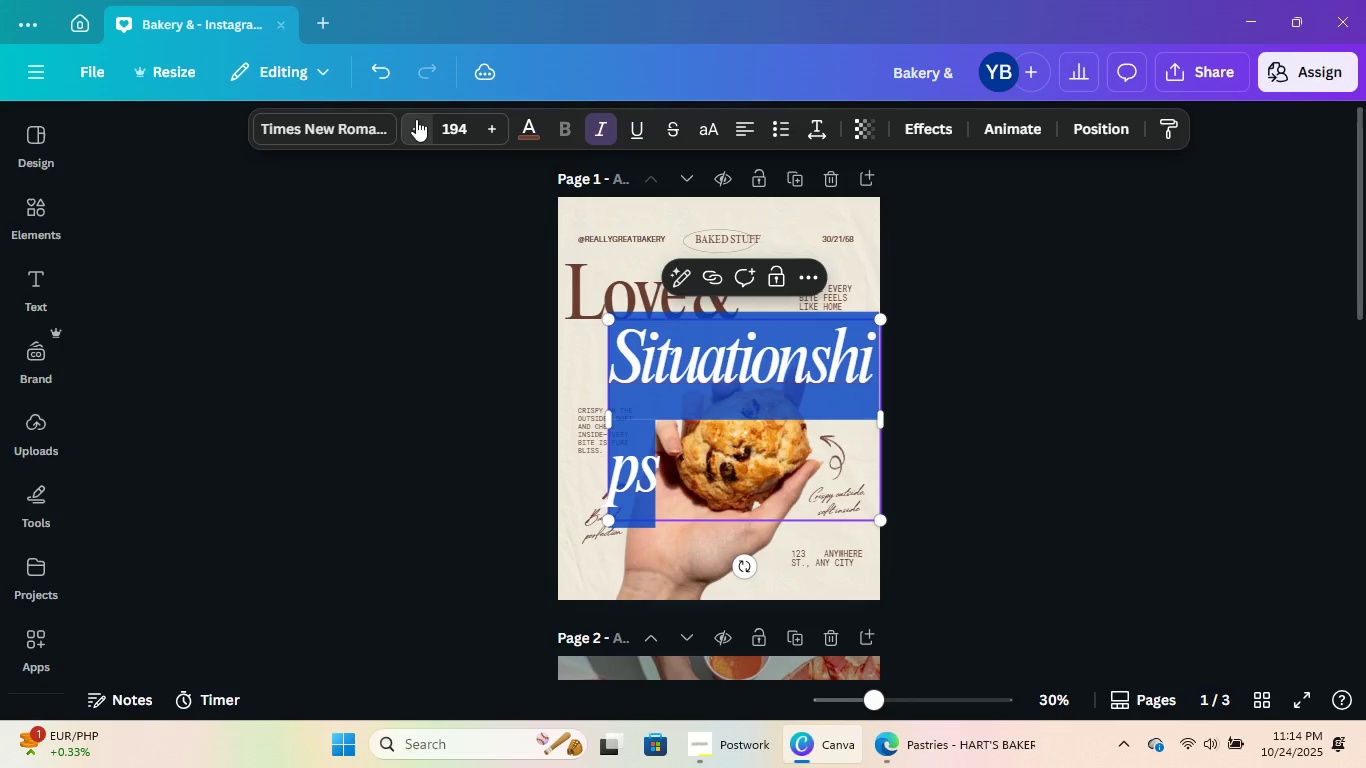 
triple_click([416, 119])
 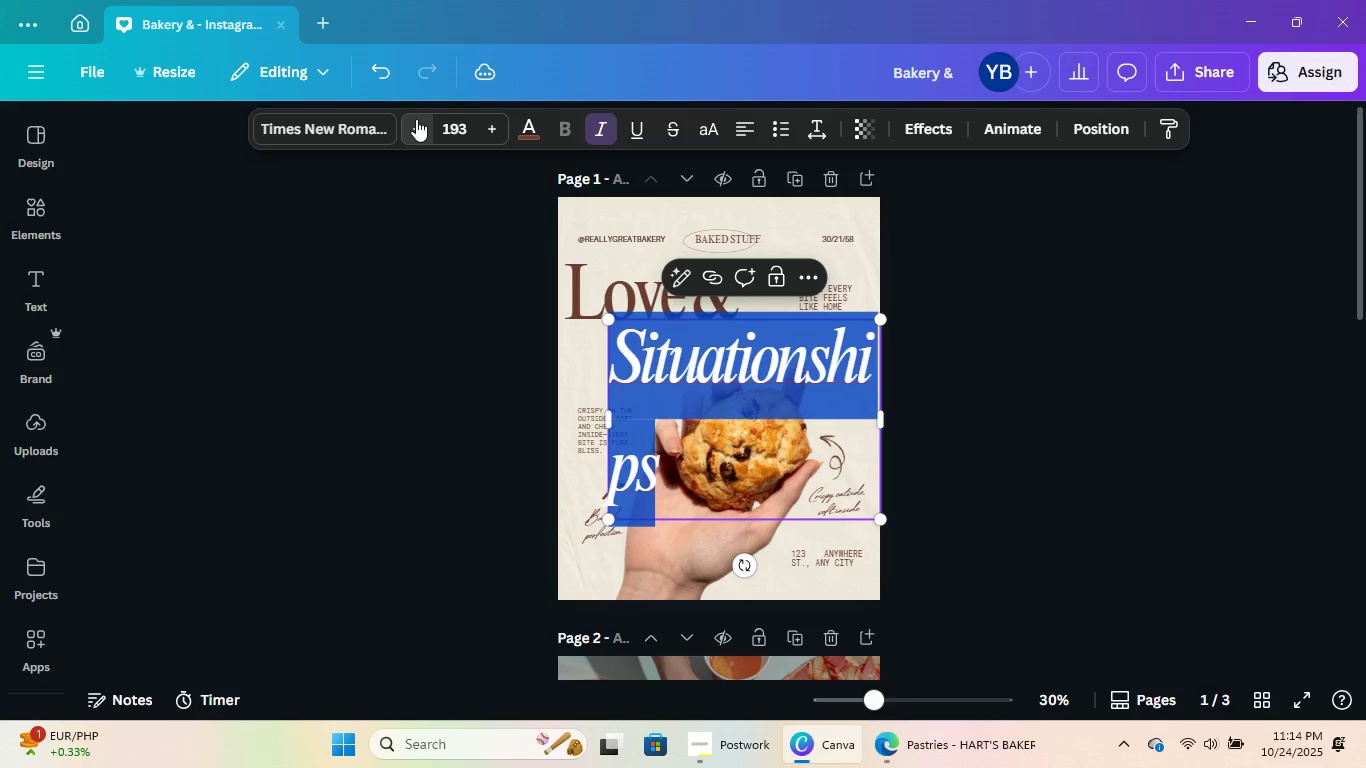 
triple_click([416, 119])
 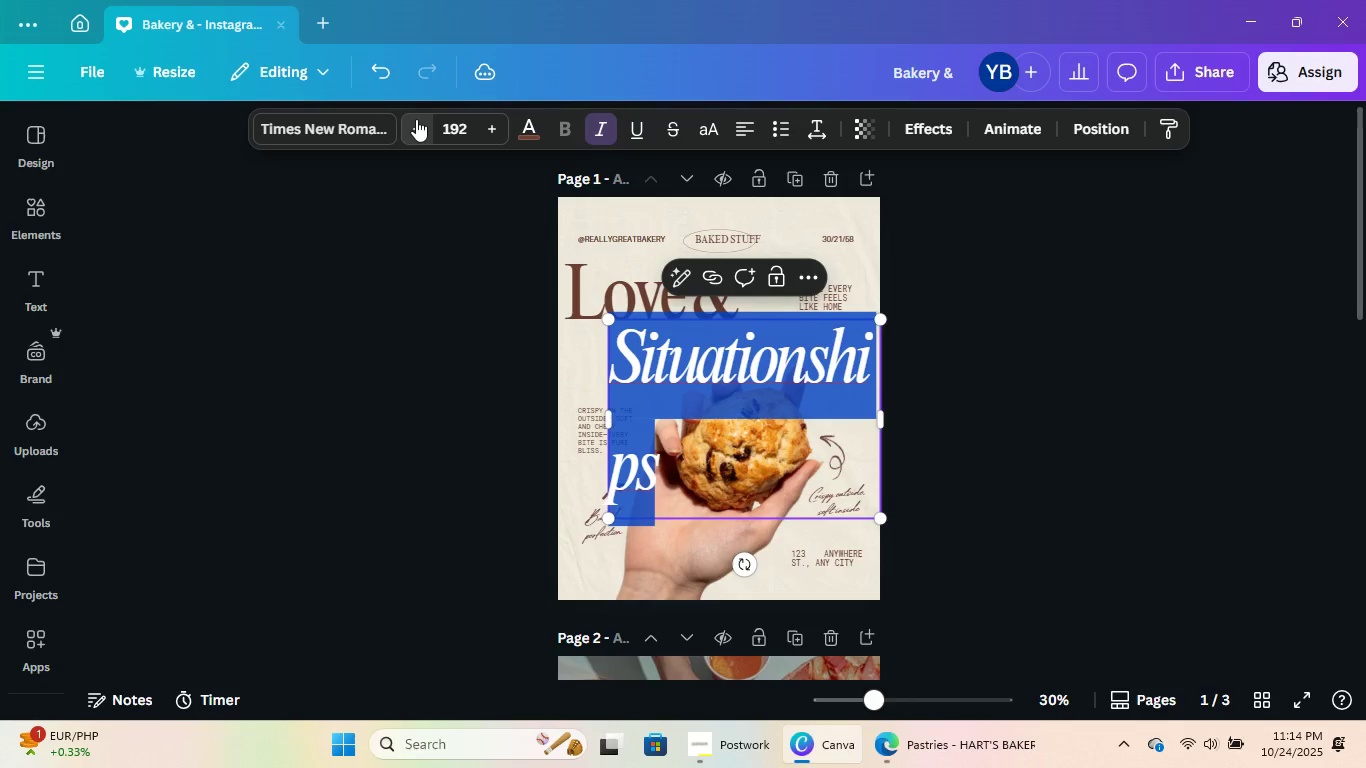 
triple_click([416, 119])
 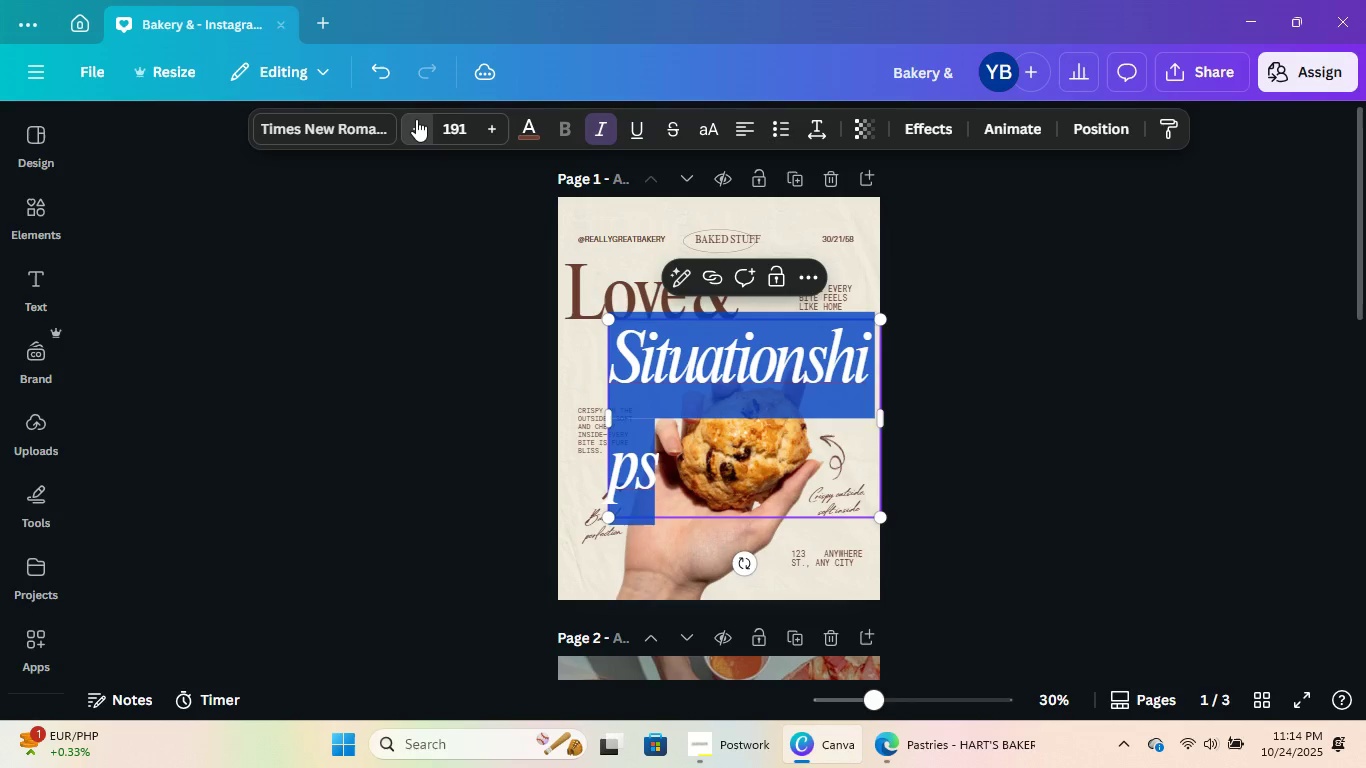 
triple_click([416, 119])
 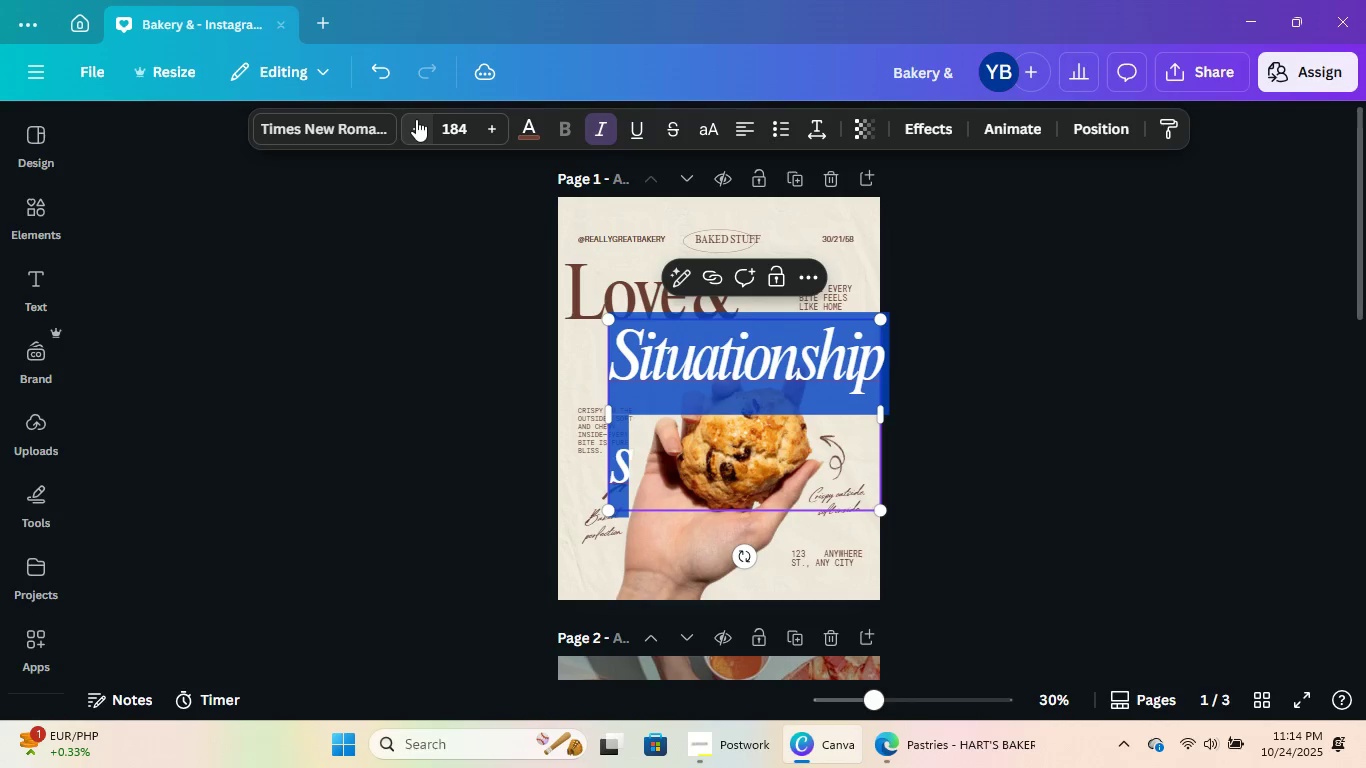 
triple_click([416, 119])
 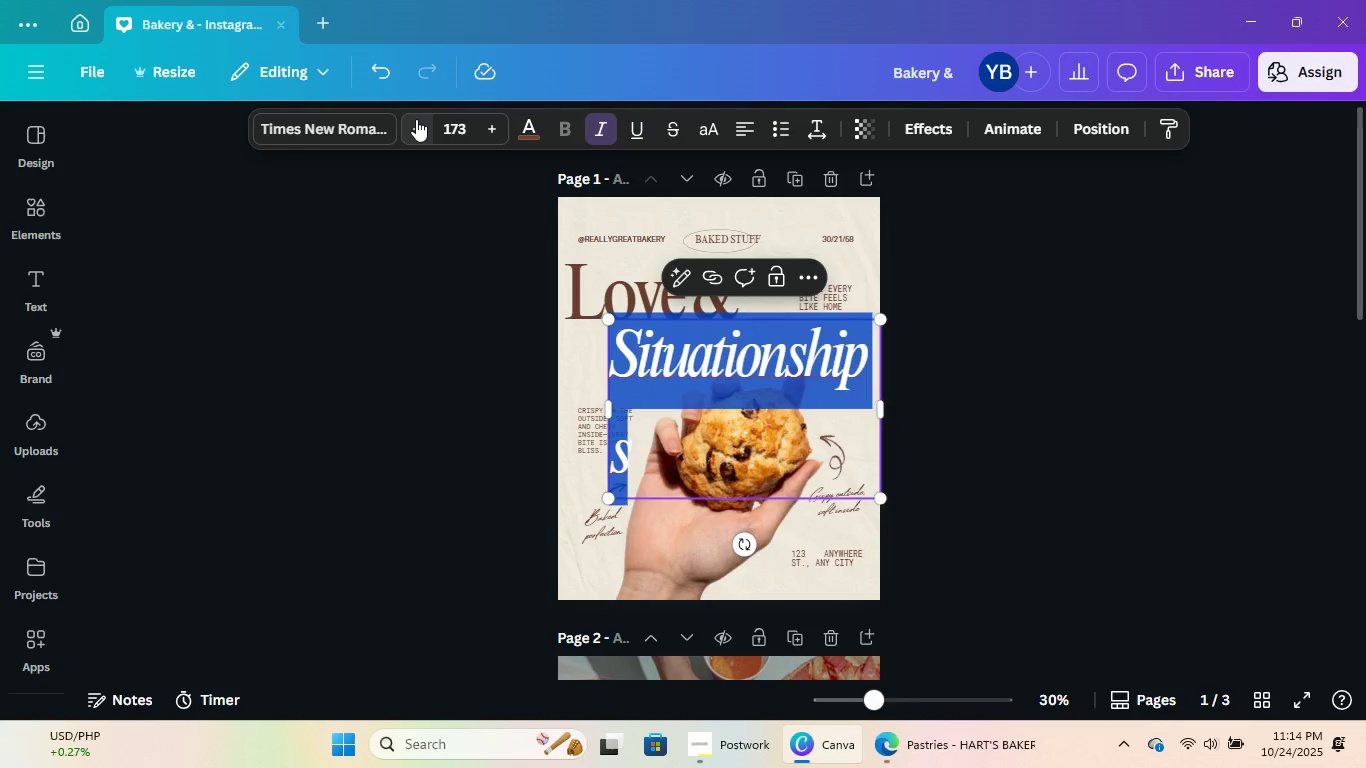 
left_click([416, 119])
 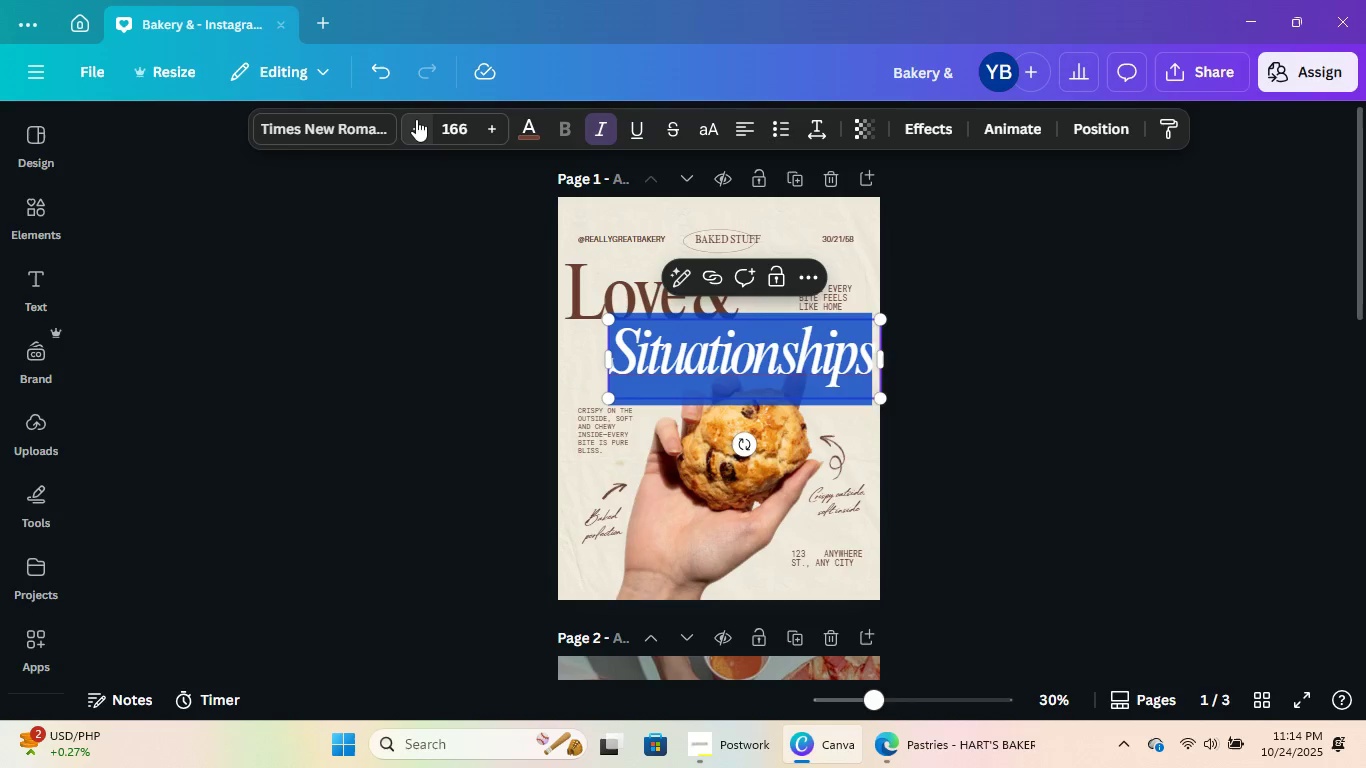 
left_click([416, 119])
 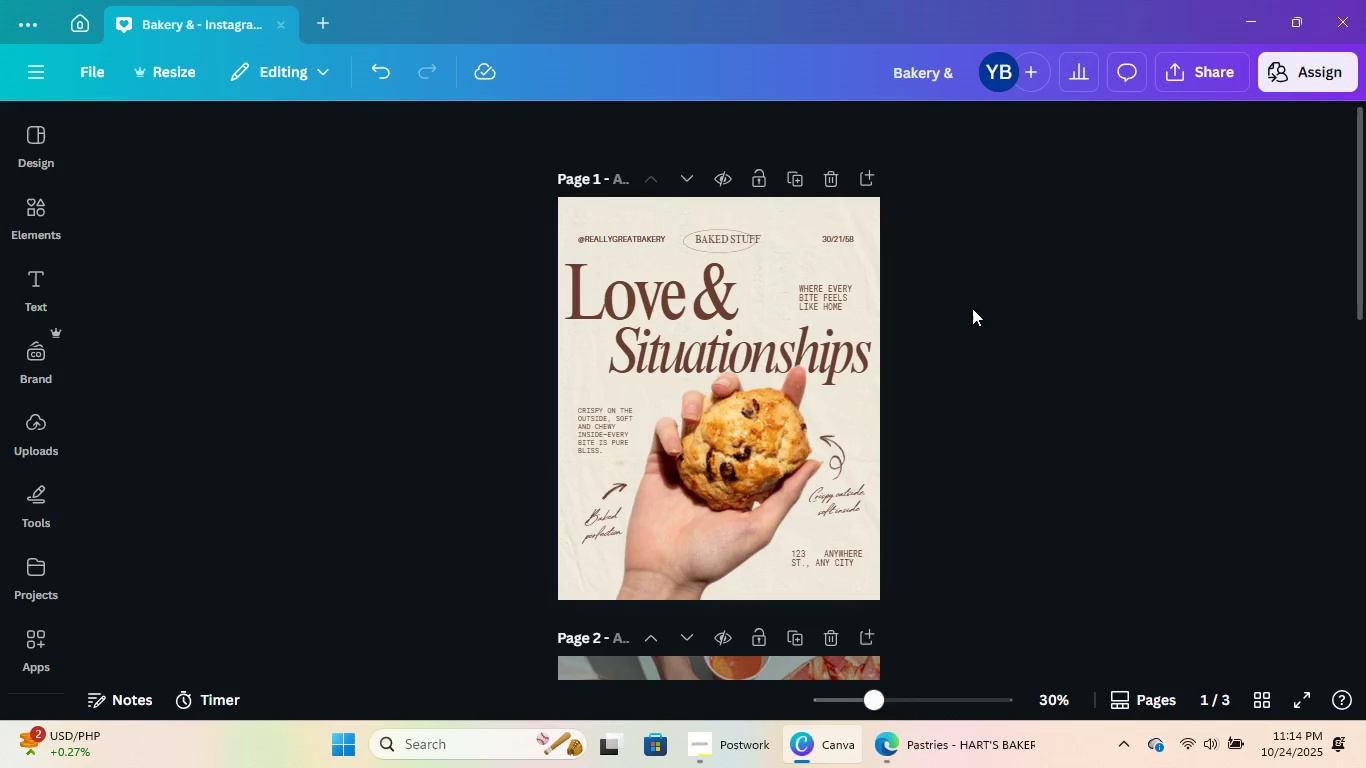 
double_click([979, 304])
 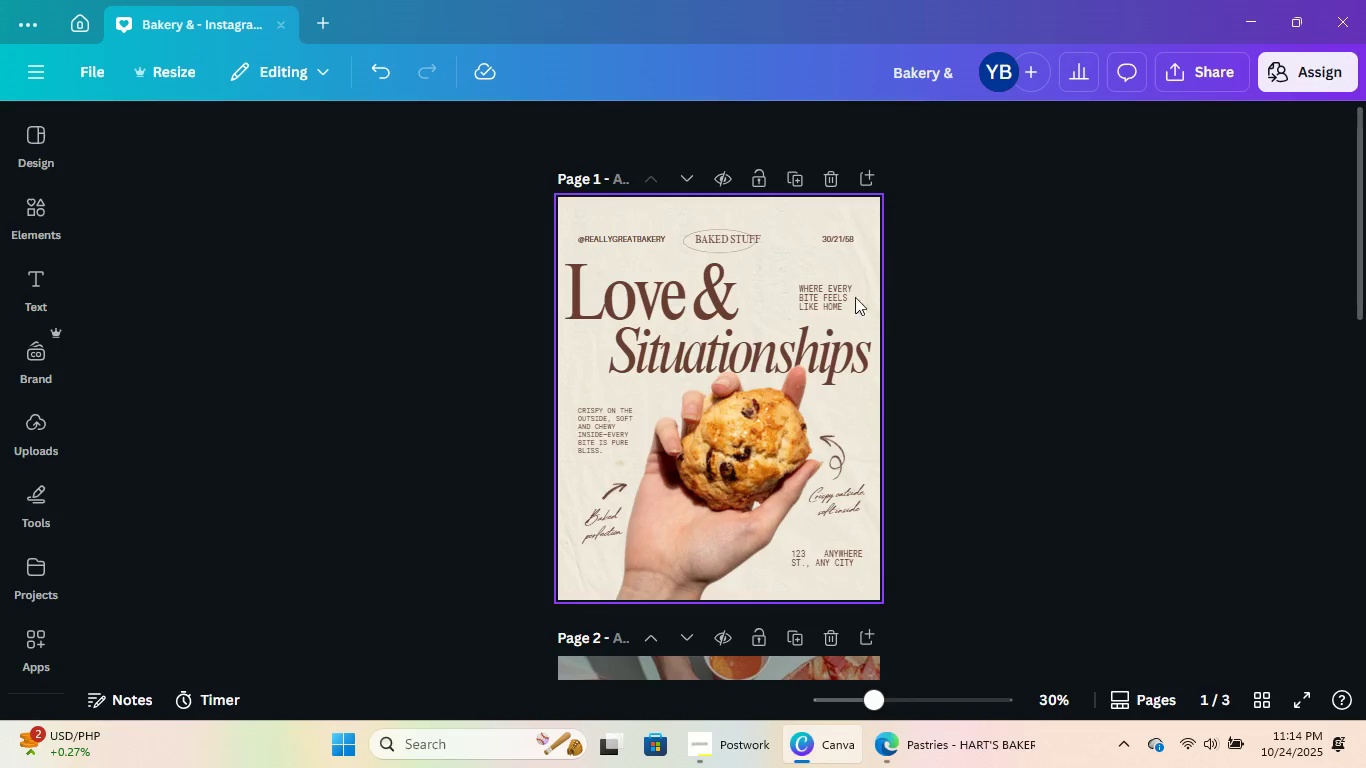 
double_click([816, 303])
 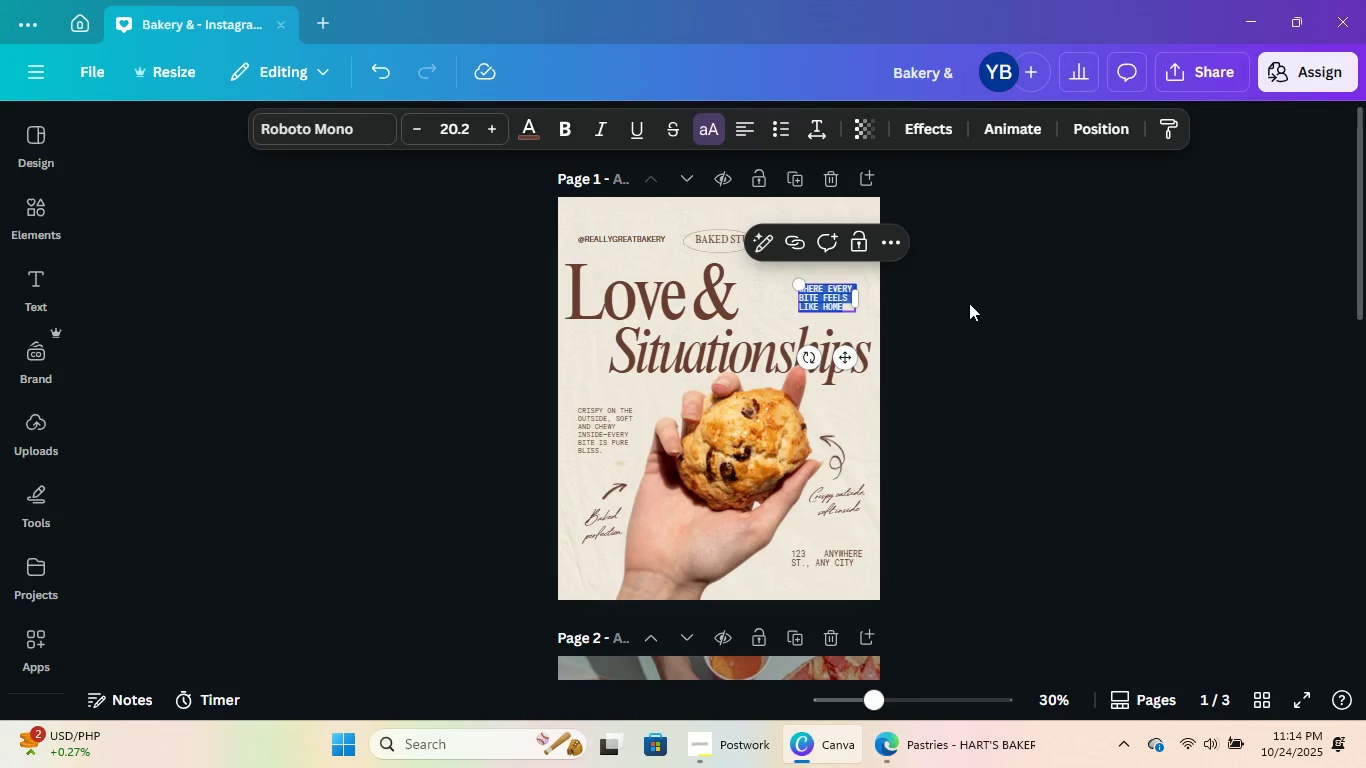 
triple_click([974, 297])
 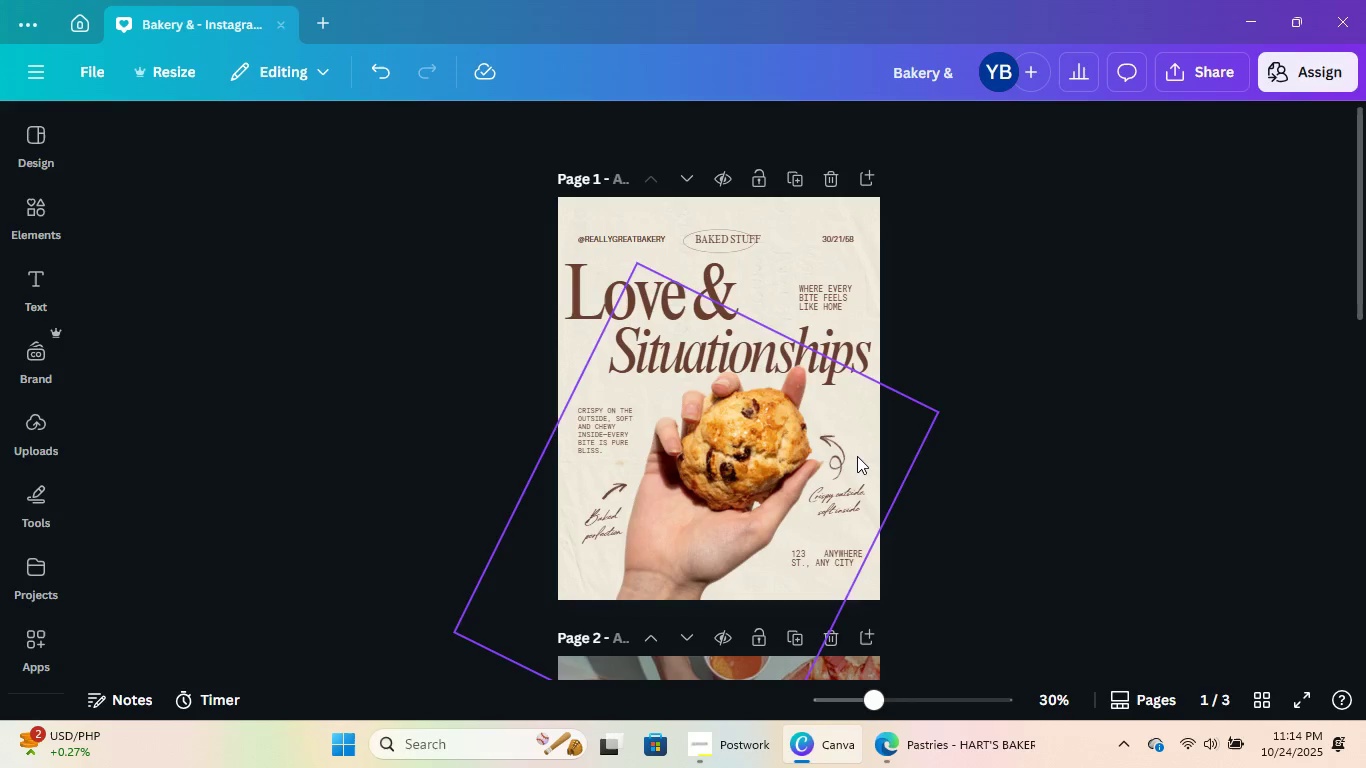 
left_click([955, 417])
 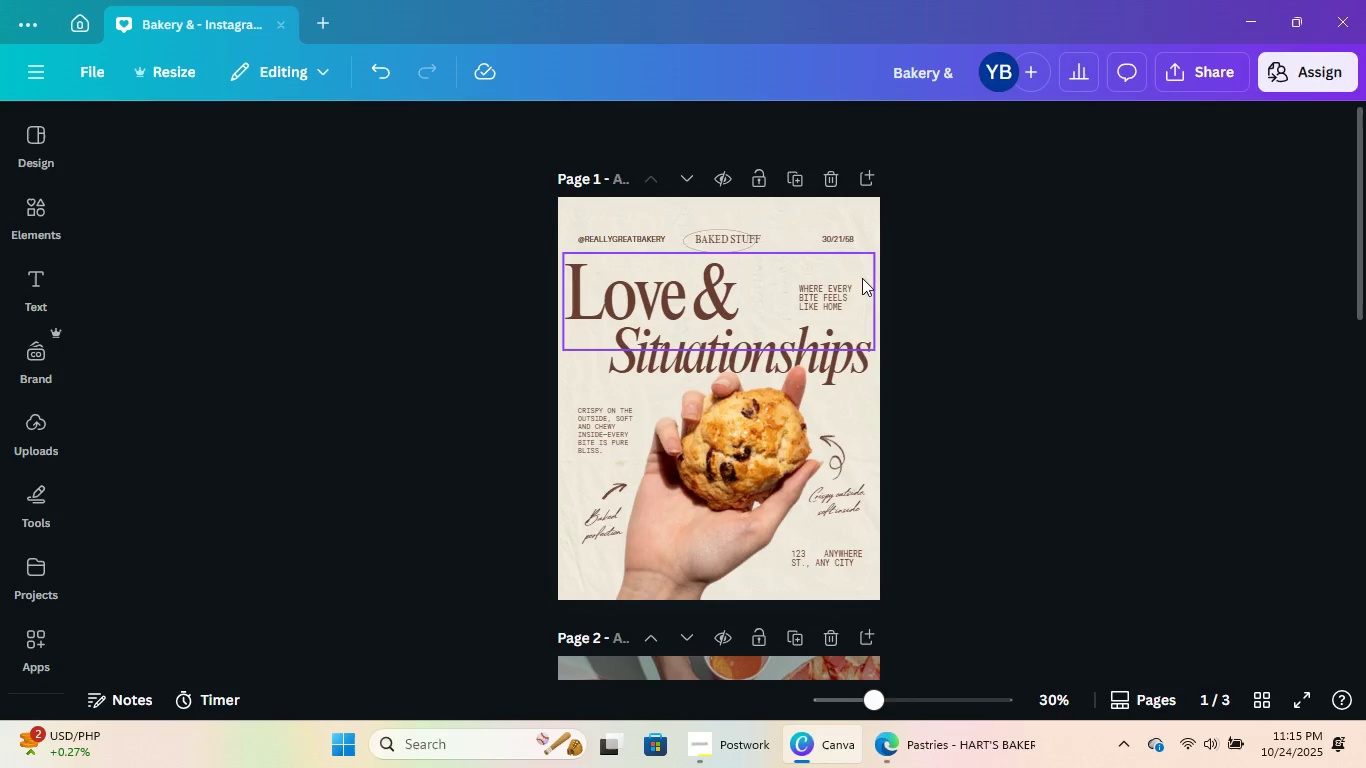 
double_click([840, 290])
 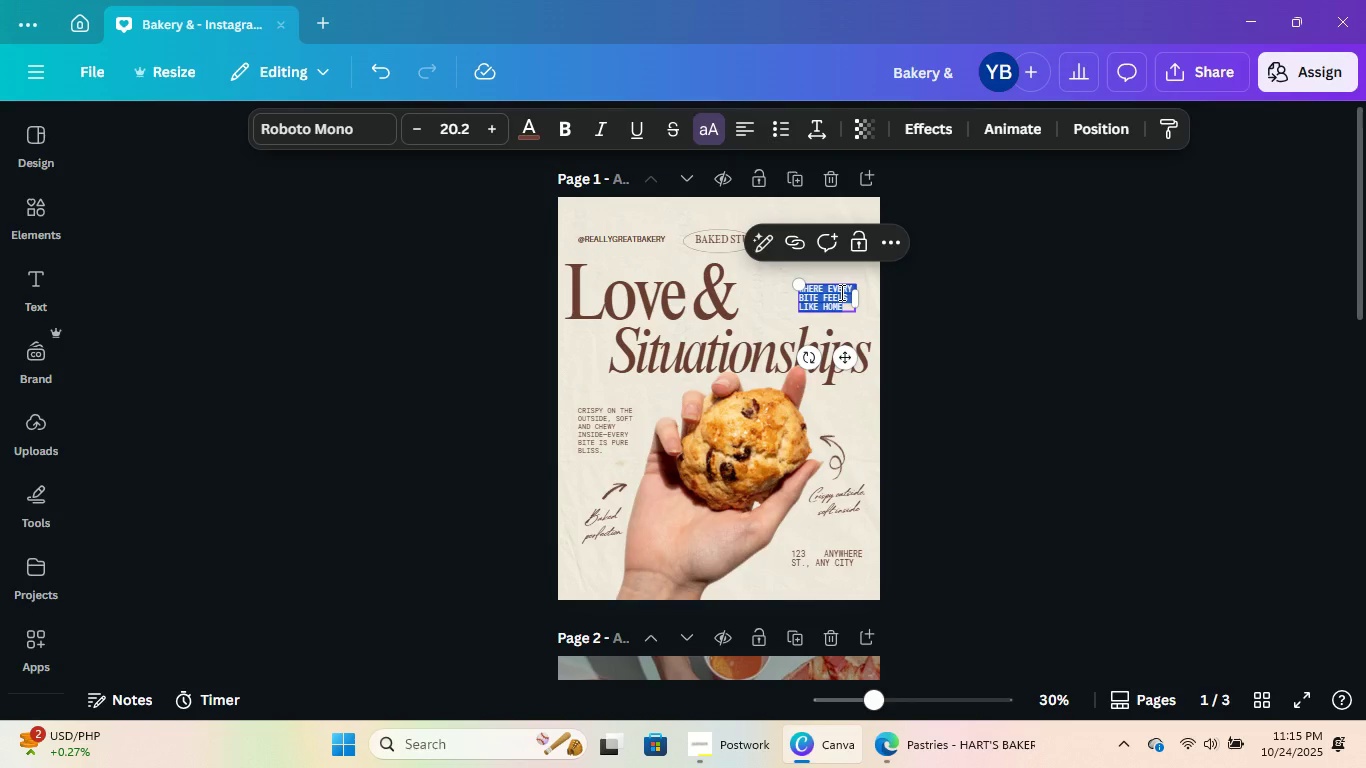 
type(WHWE)
key(Backspace)
key(Backspace)
key(Backspace)
key(Backspace)
type(WHERE YOU KNOW BUT CAN NO)
key(Backspace)
key(Backspace)
key(Backspace)
key(Backspace)
key(Backspace)
key(Backspace)
key(Backspace)
key(Backspace)
key(Backspace)
key(Backspace)
key(Backspace)
key(Backspace)
key(Backspace)
key(Backspace)
key(Backspace)
type(JUST KNOW BUT NEVER BEEN TOLD)
 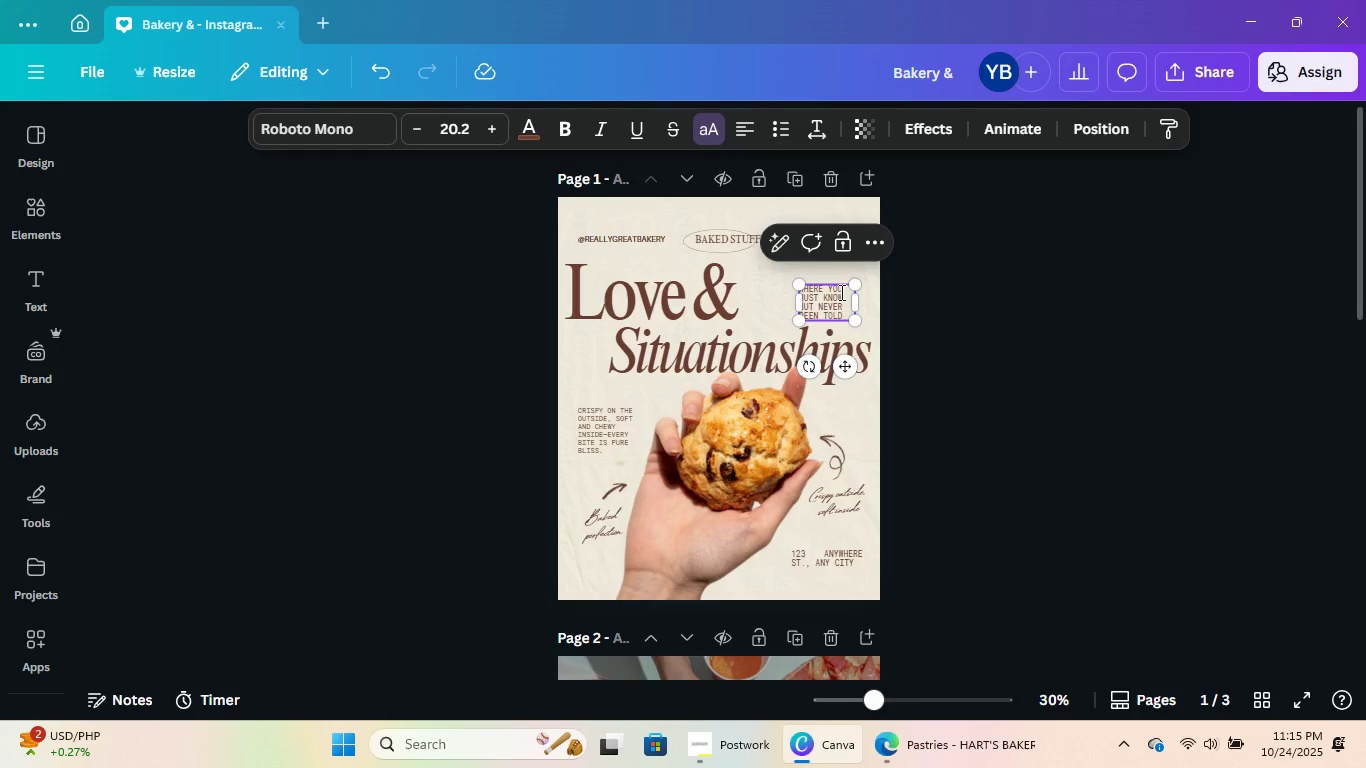 
left_click([1020, 419])
 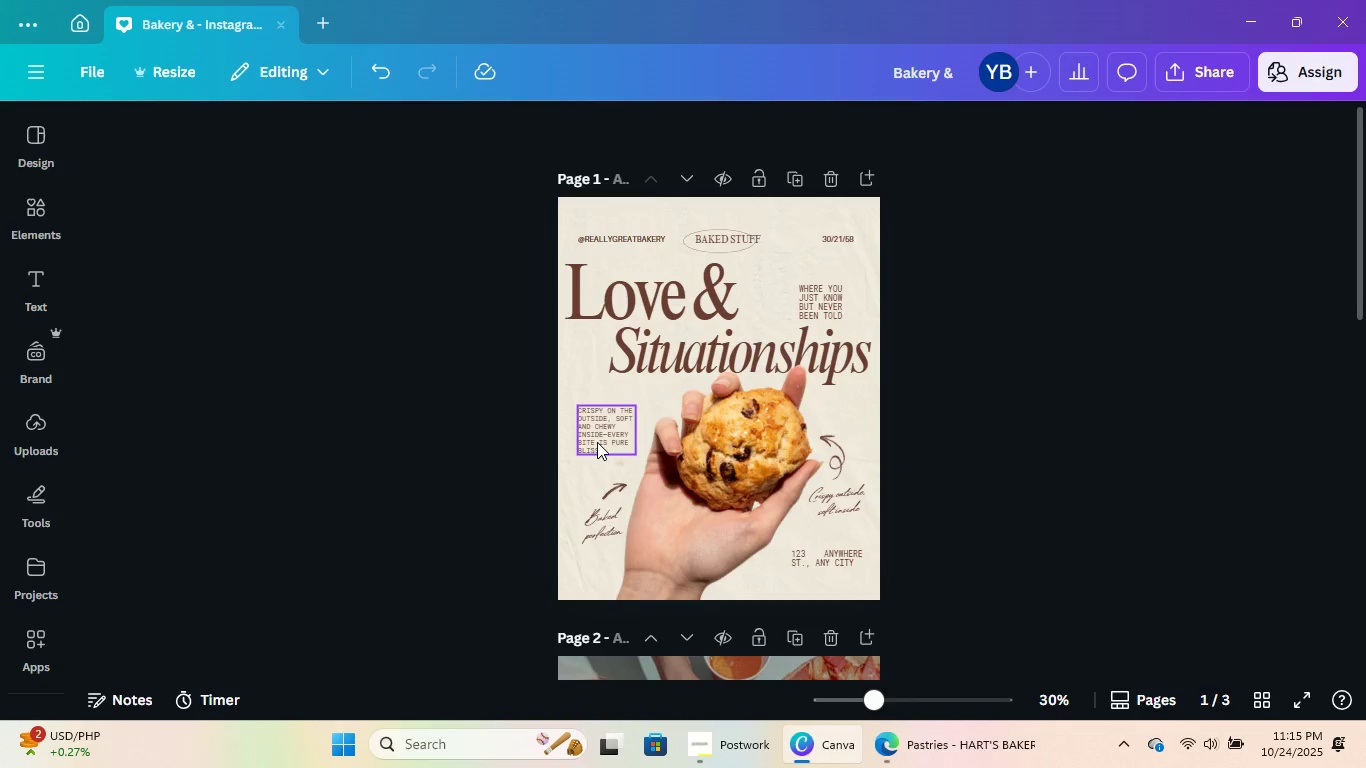 
double_click([597, 442])
 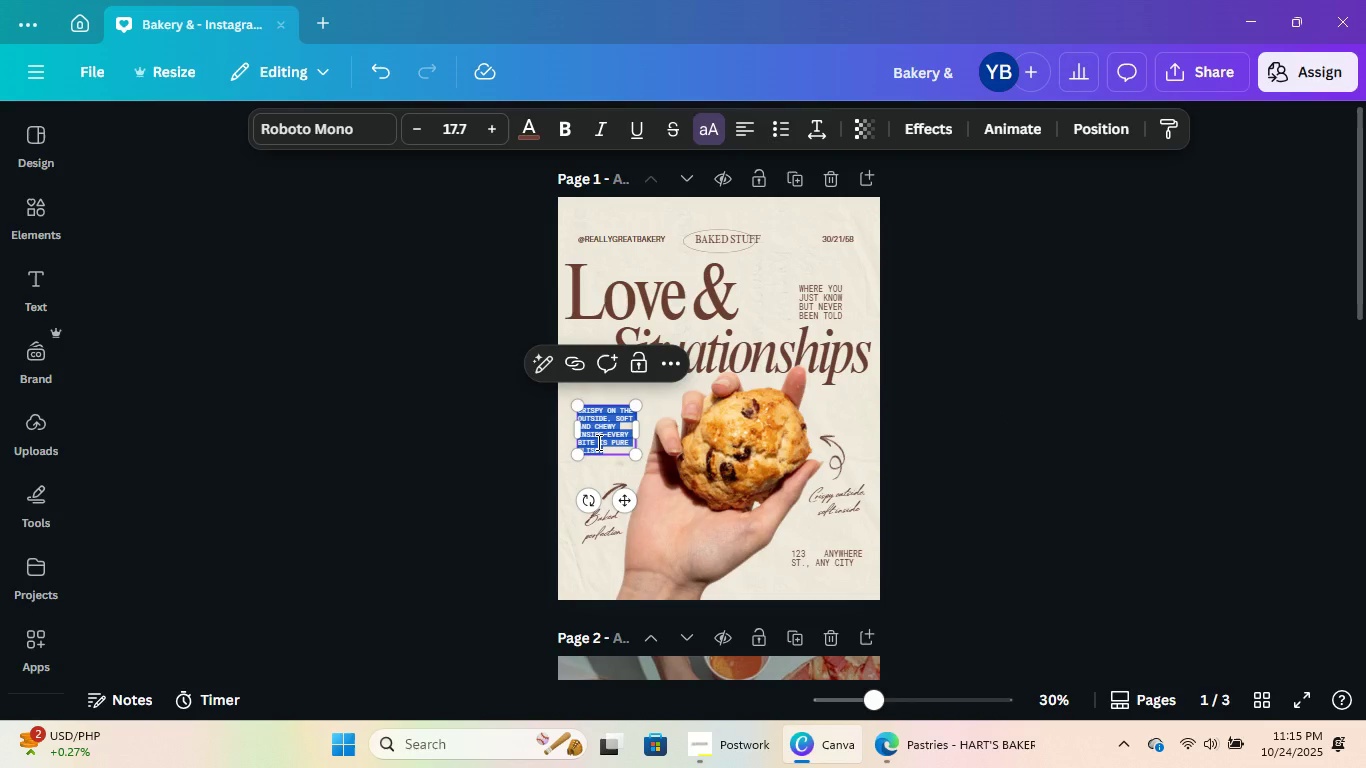 
type(SWEET AND CHARISMA[NumLock])
key(Backspace)
 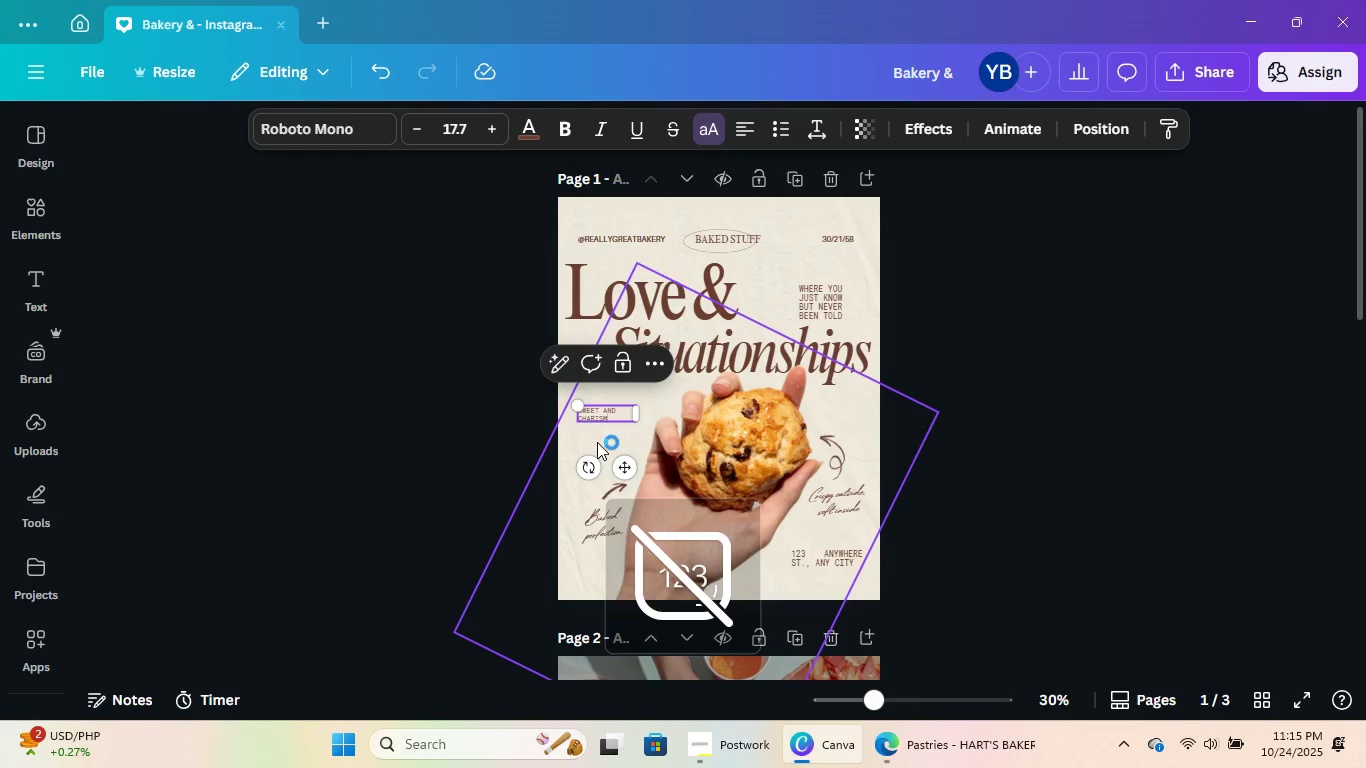 
key(Control+ControlLeft)
 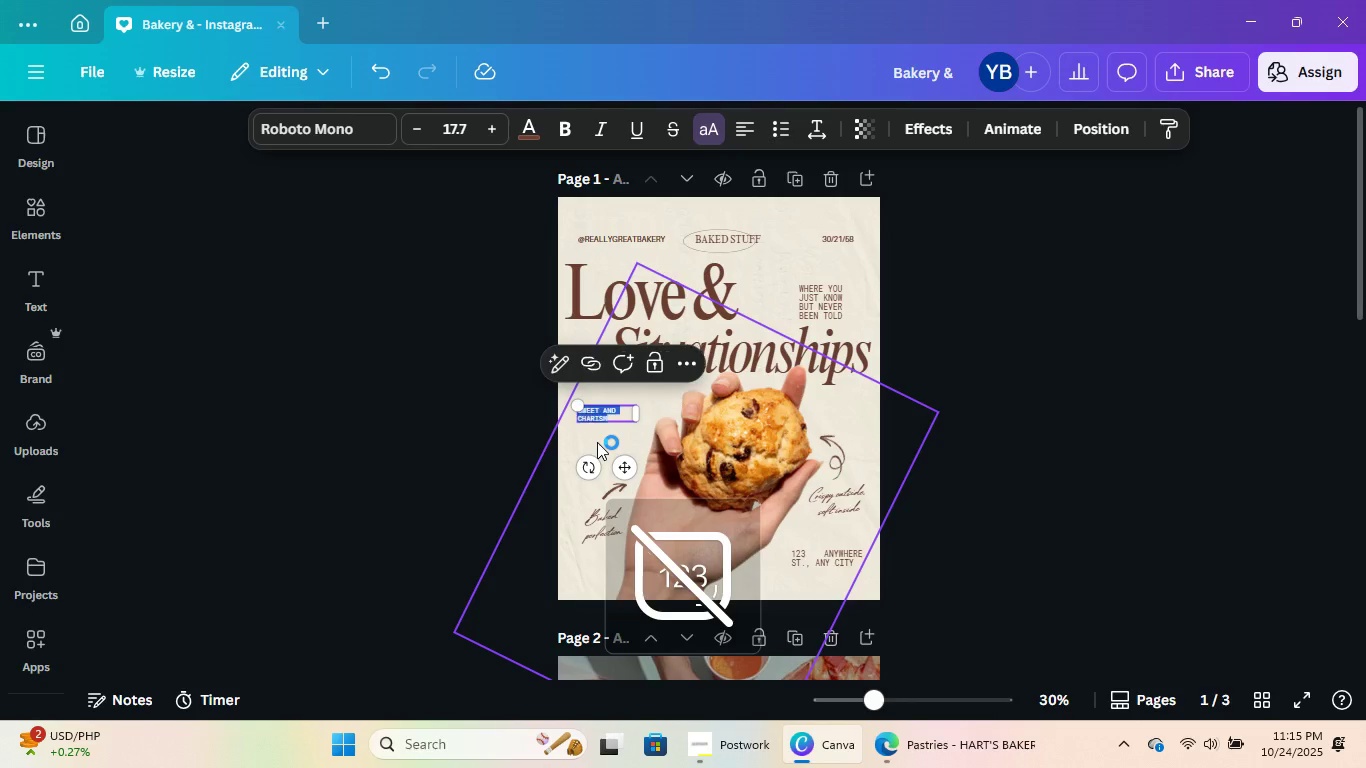 
key(Control+A)
 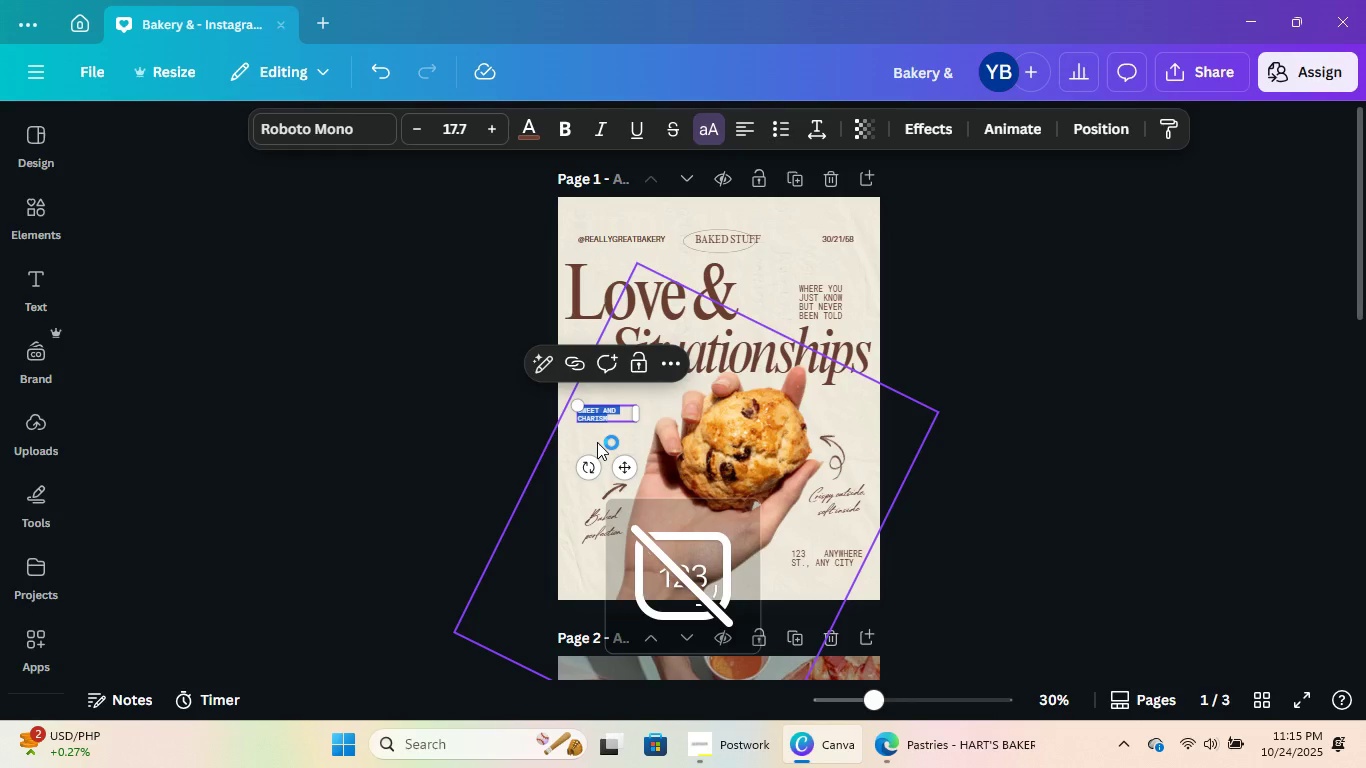 
type(SWEET AND UNB)
key(Backspace)
type(DENIA)
 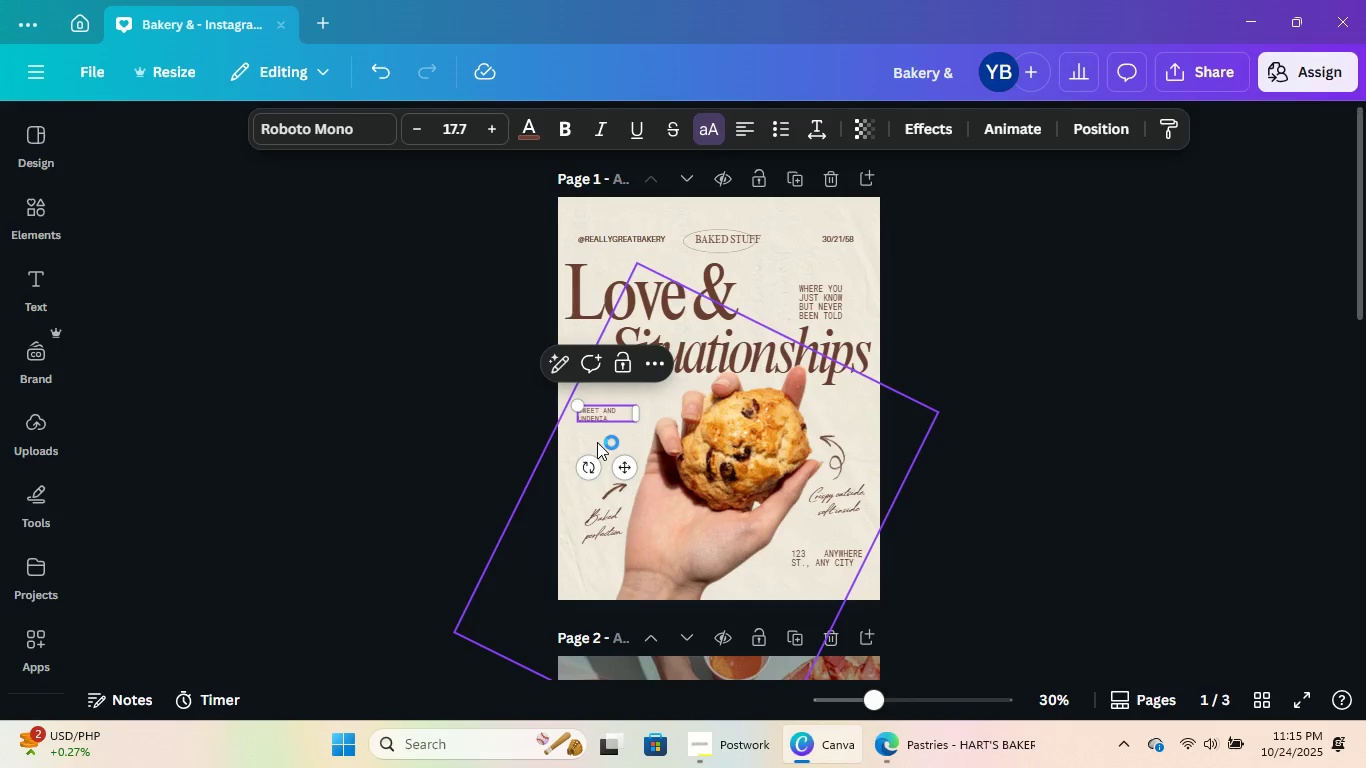 
key(Control+ControlLeft)
 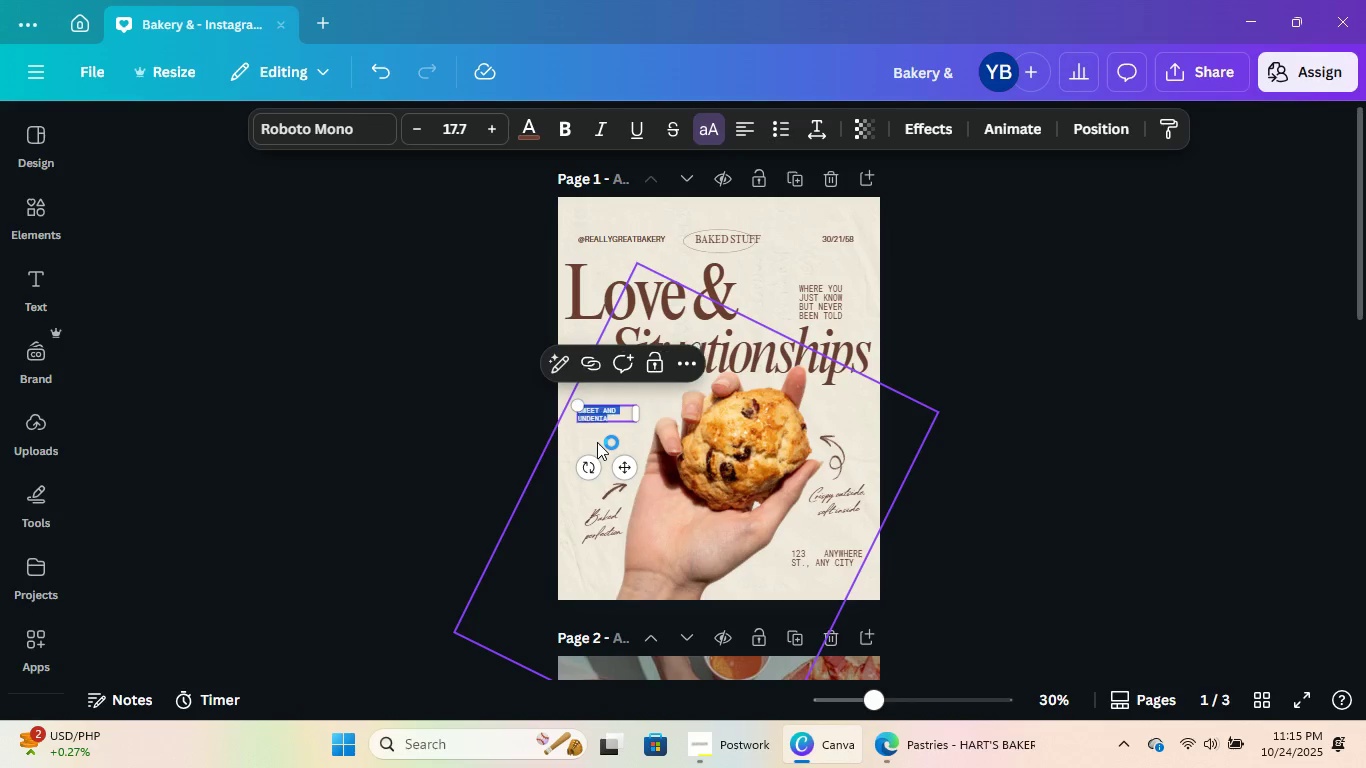 
key(Control+A)
 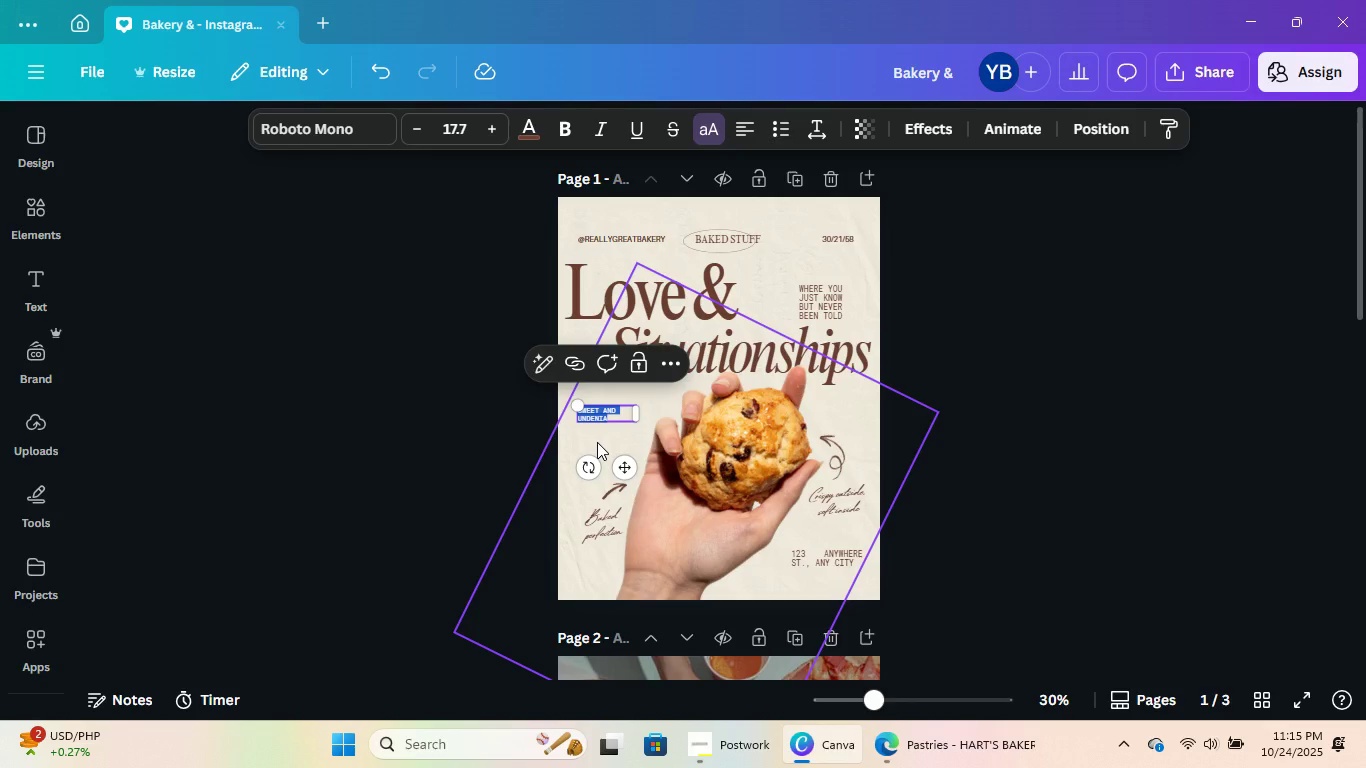 
type(SWEET AND UNDENIABLE CHEMISTRY WITH NO STRINGS ATTACHED)
 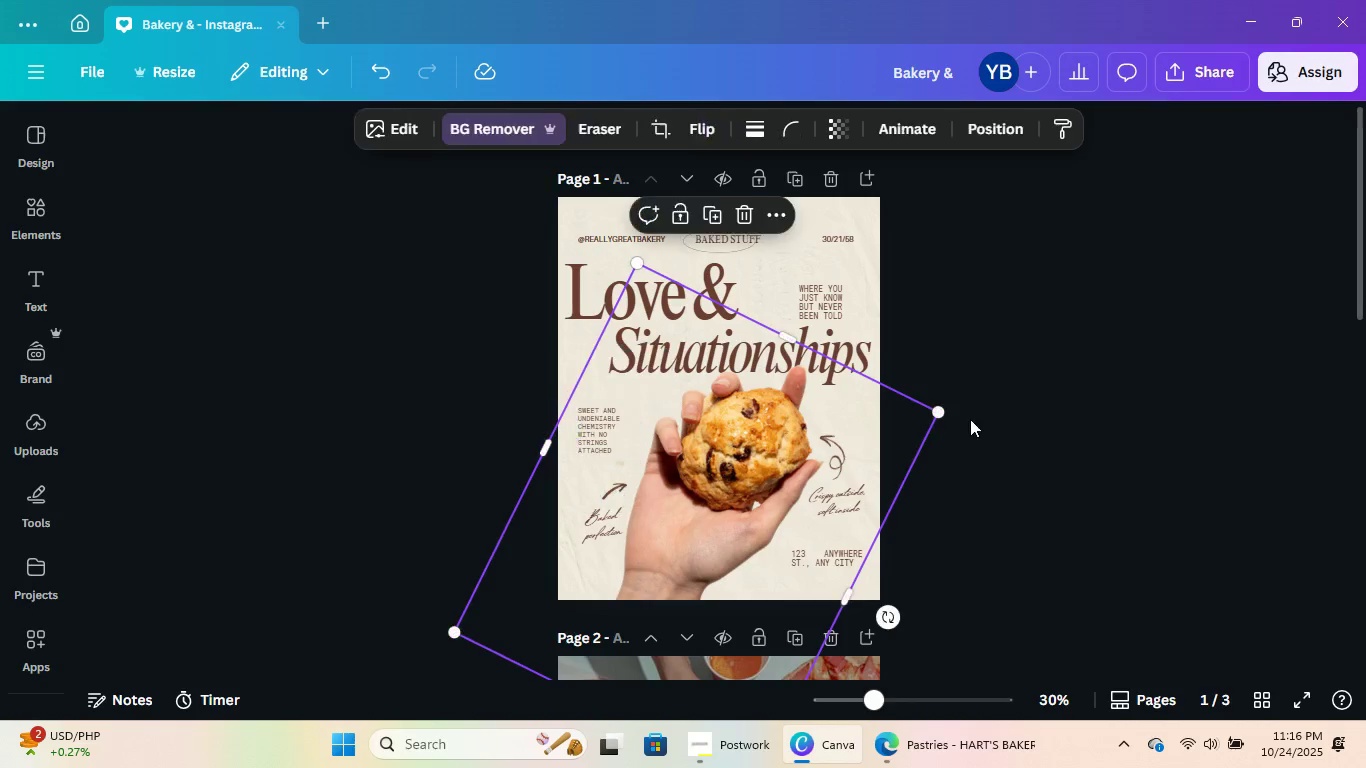 
left_click([1100, 405])
 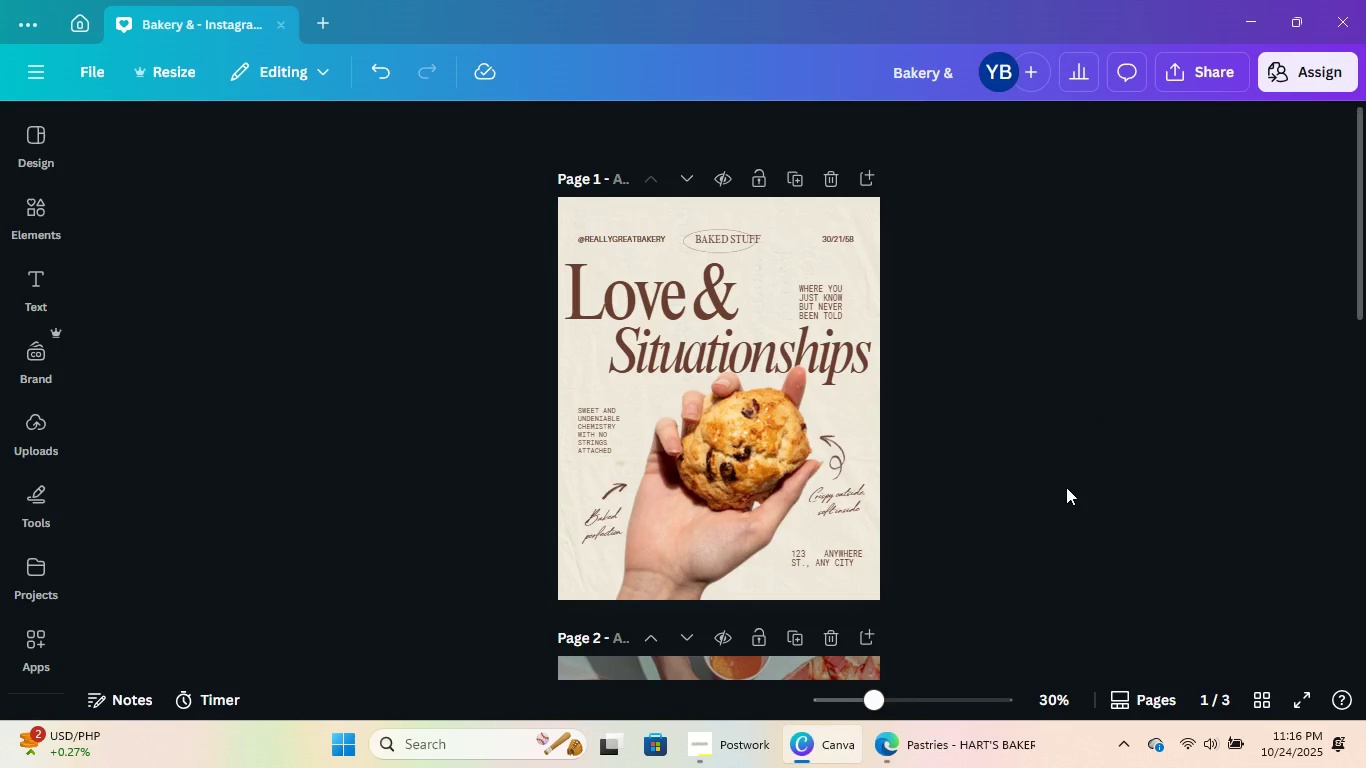 
left_click([778, 465])
 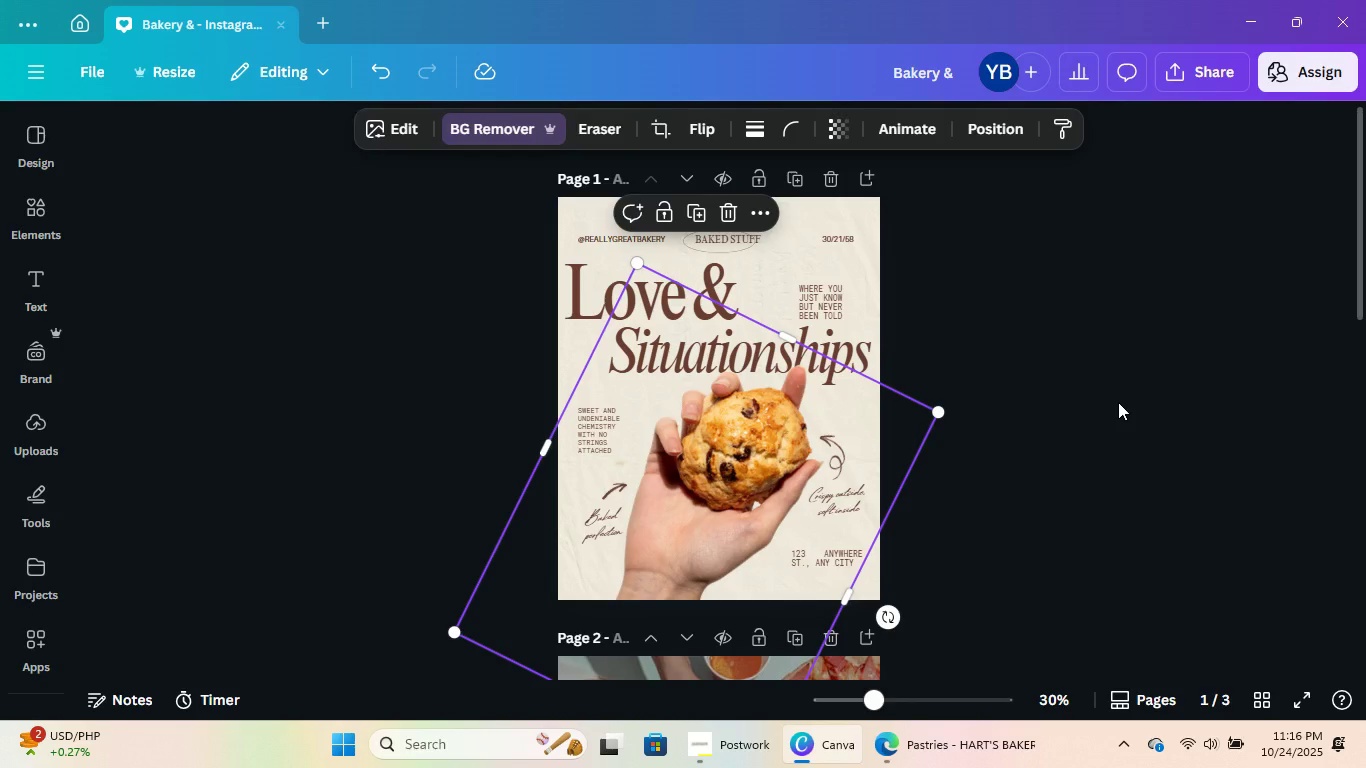 
key(Backspace)
 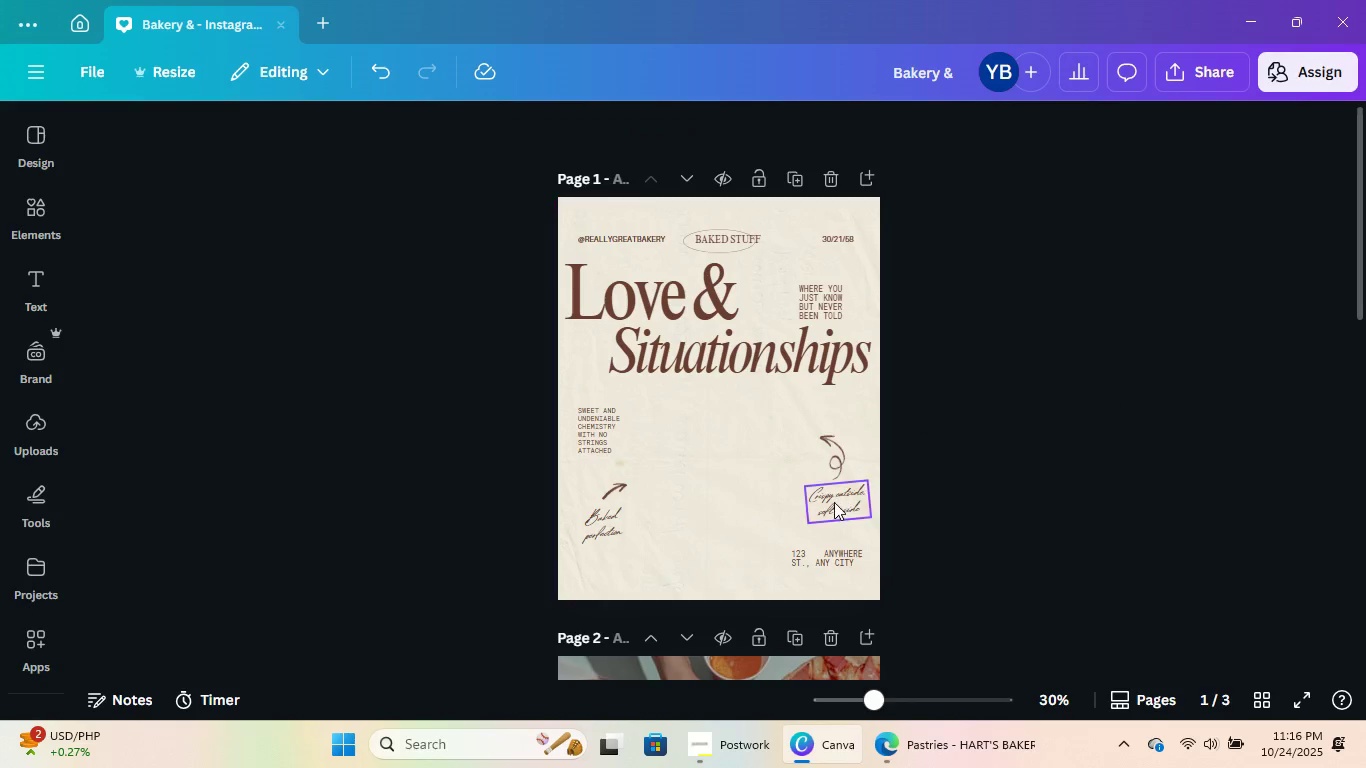 
double_click([834, 502])
 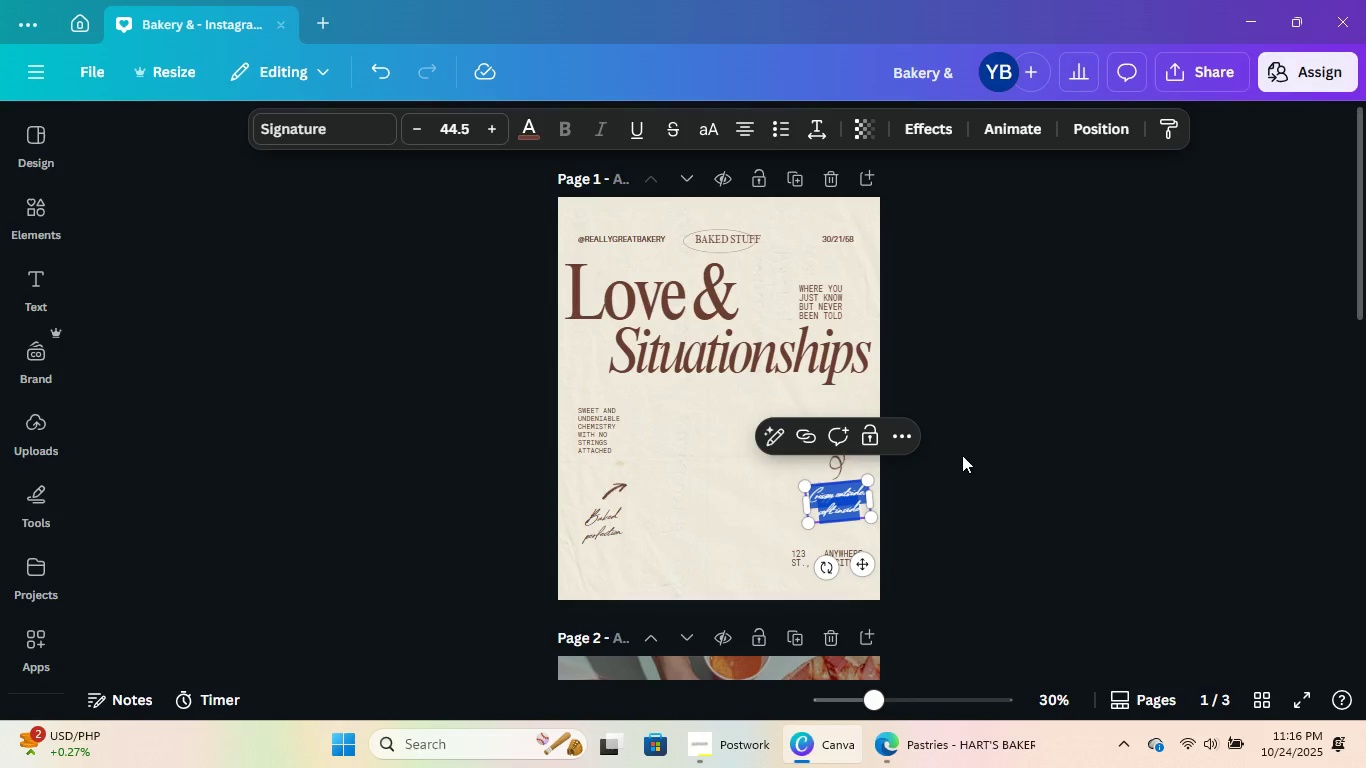 
type(I LO)
key(Backspace)
key(Backspace)
type(love when things are con)
 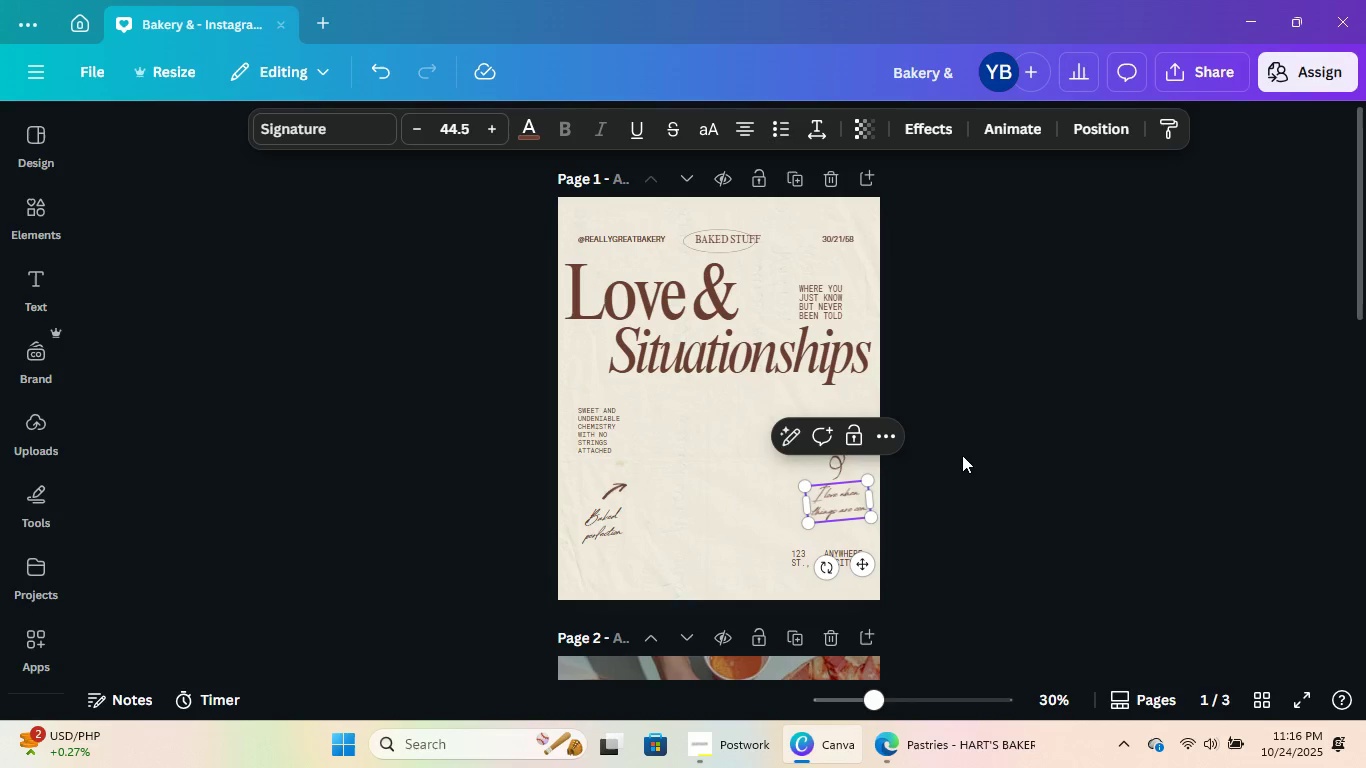 
key(Control+ControlLeft)
 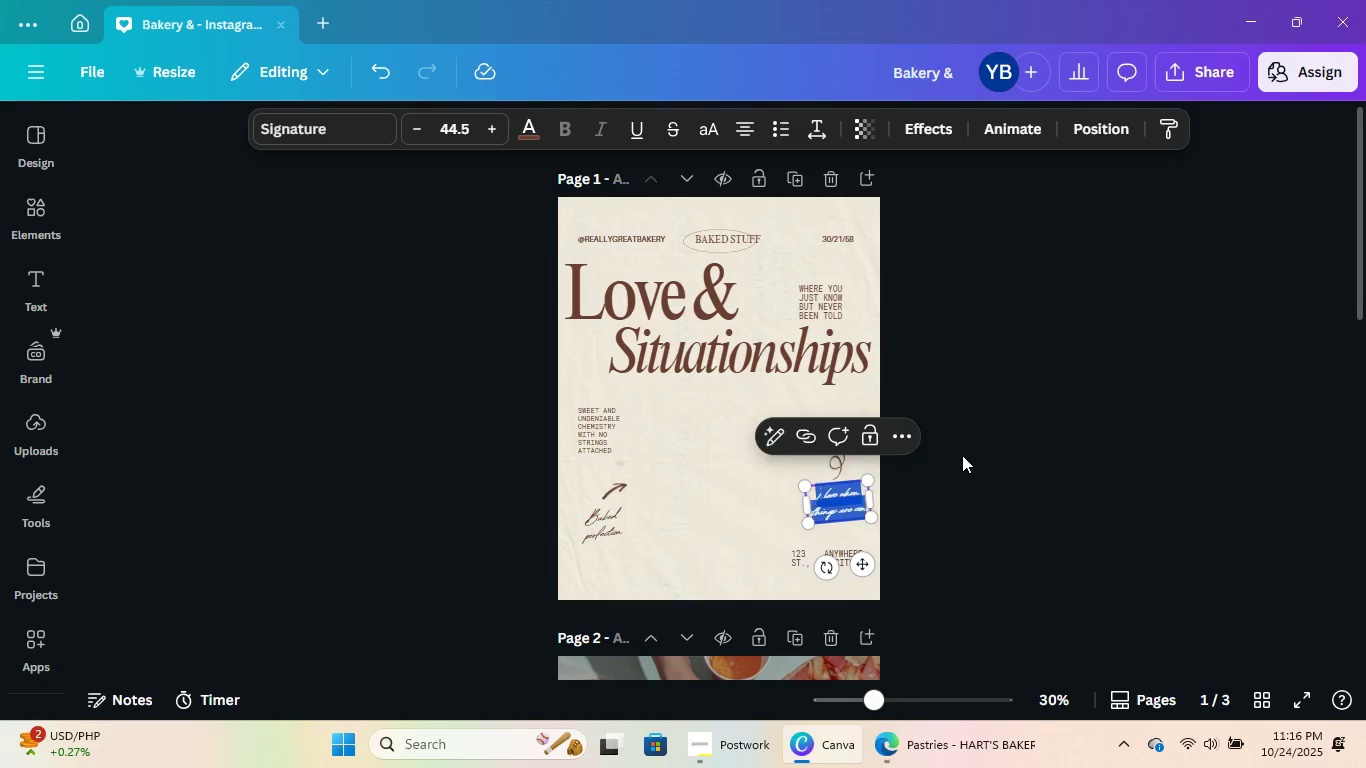 
key(Control+A)
 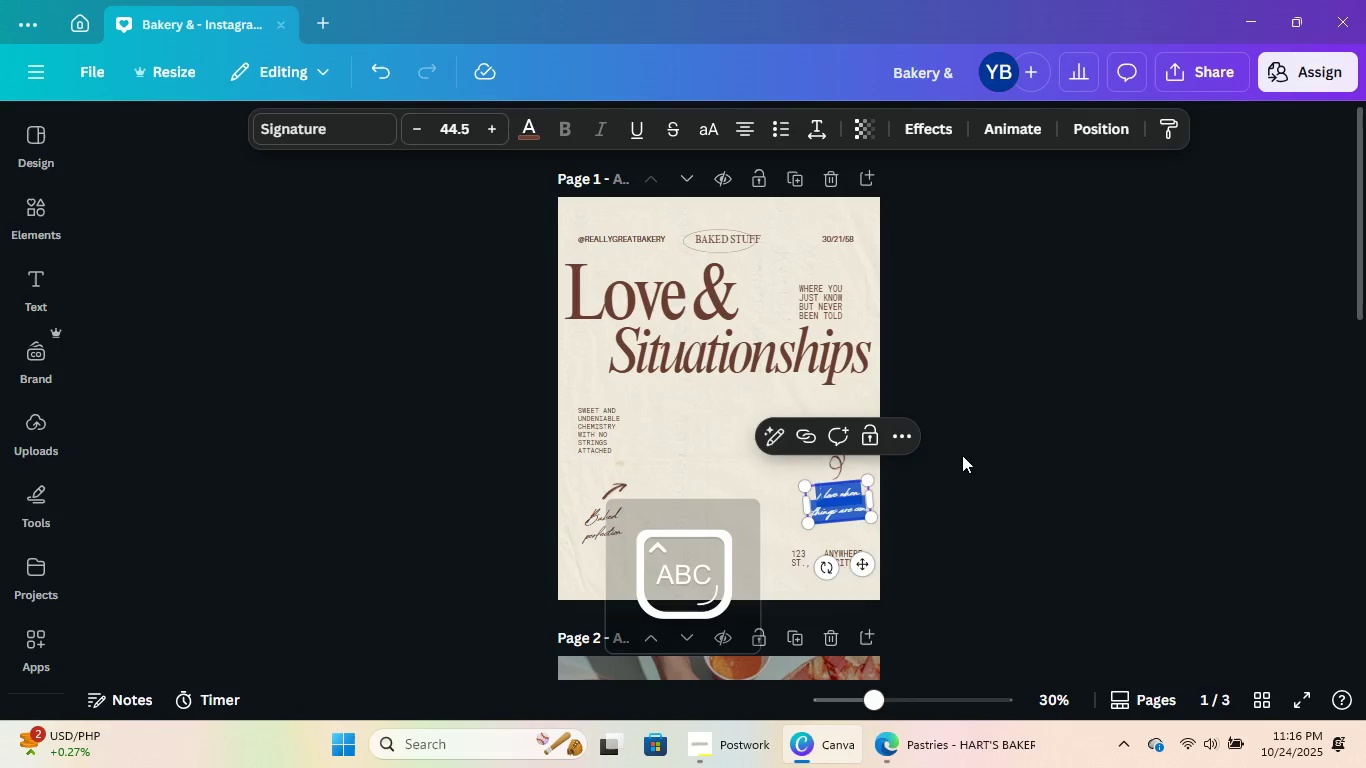 
type(I)
key(Backspace)
type(When he's confuding)
 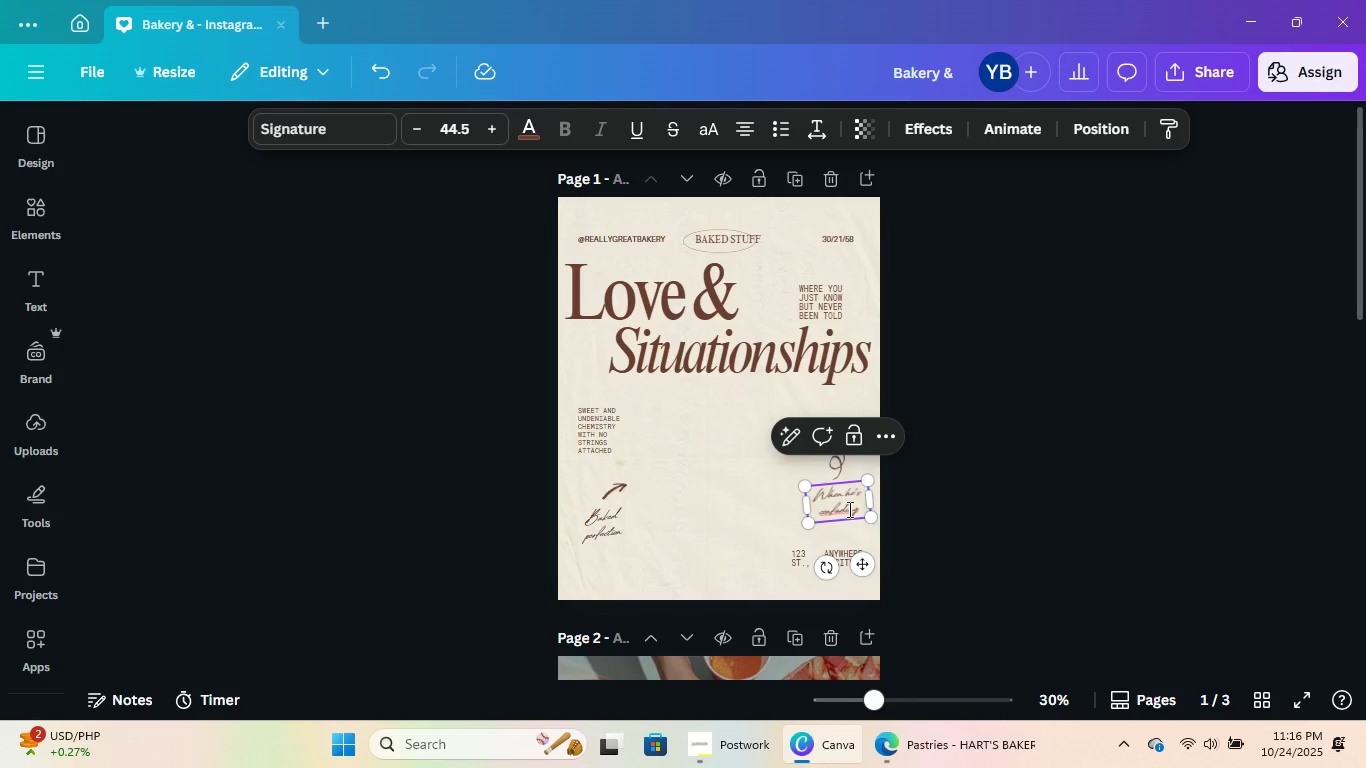 
right_click([827, 510])
 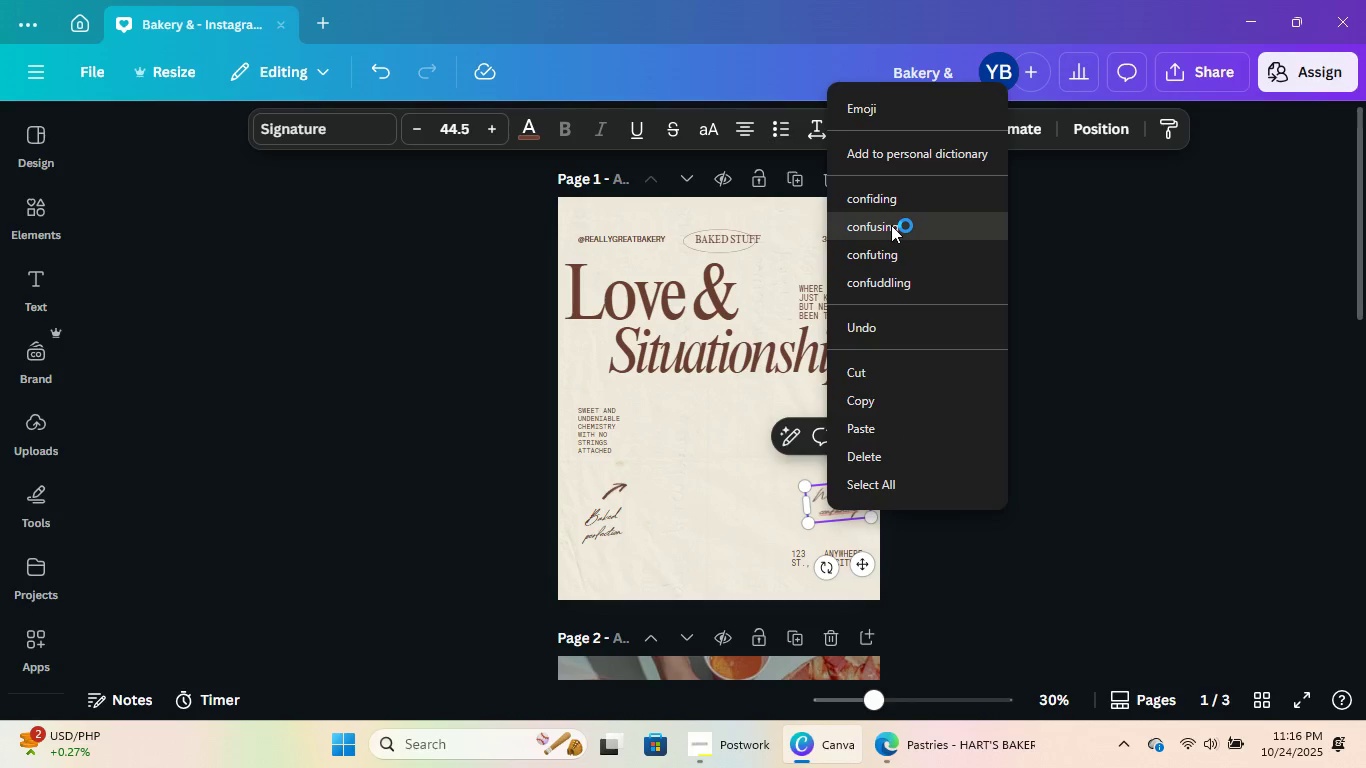 
left_click([891, 225])
 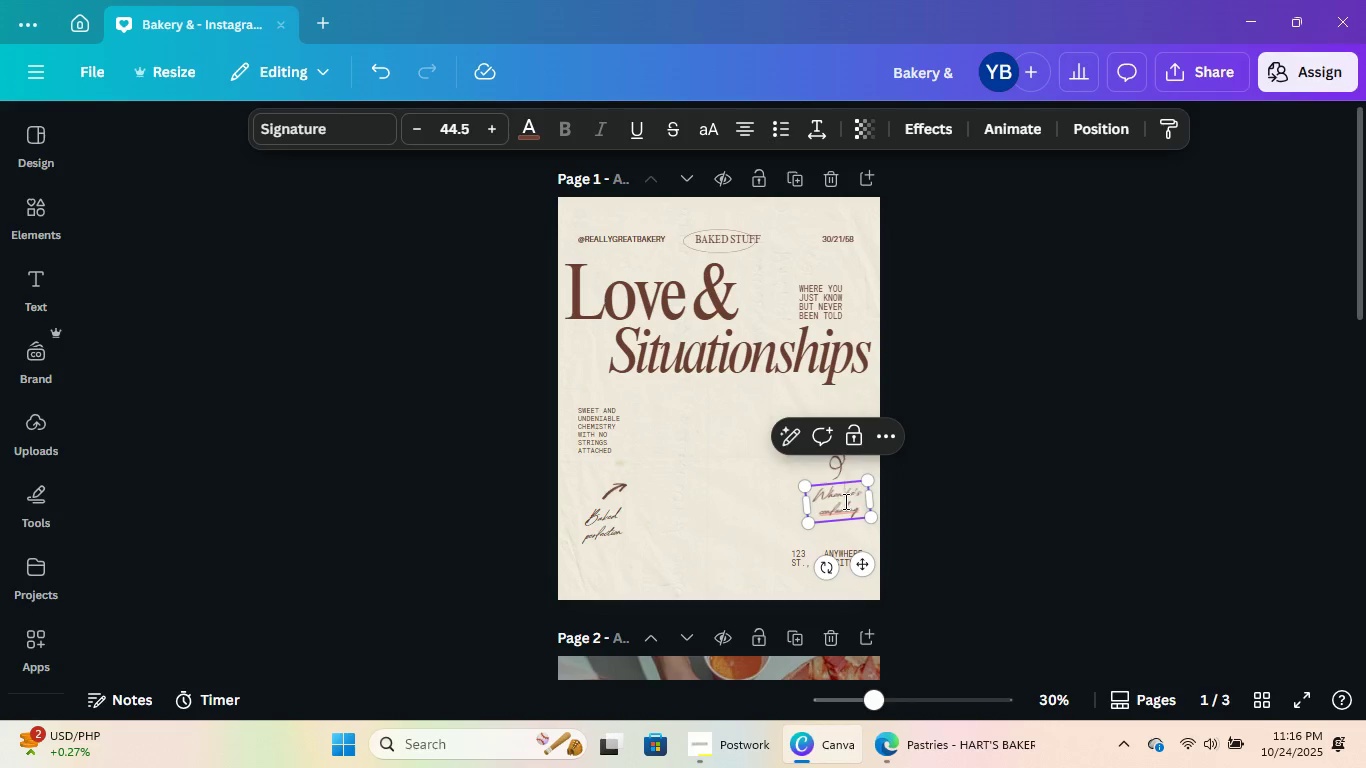 
double_click([840, 505])
 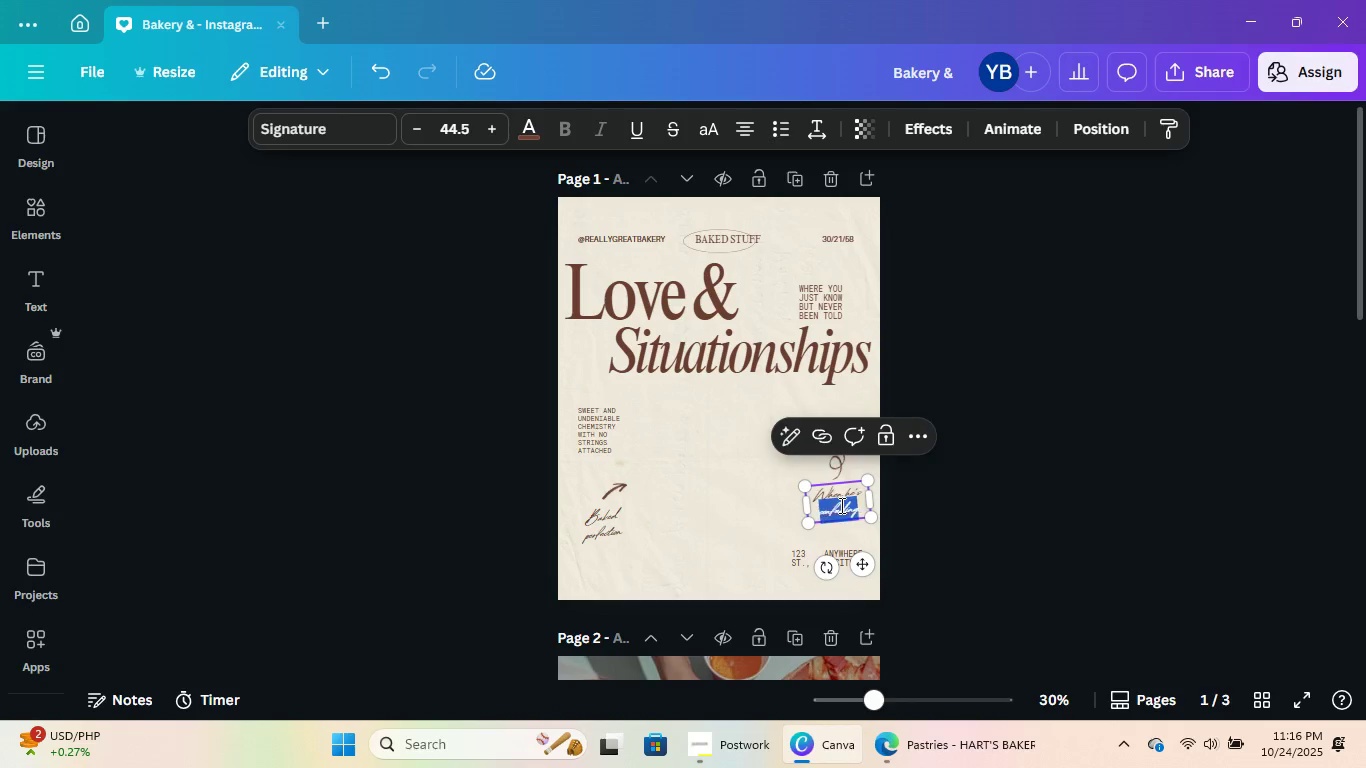 
triple_click([840, 505])
 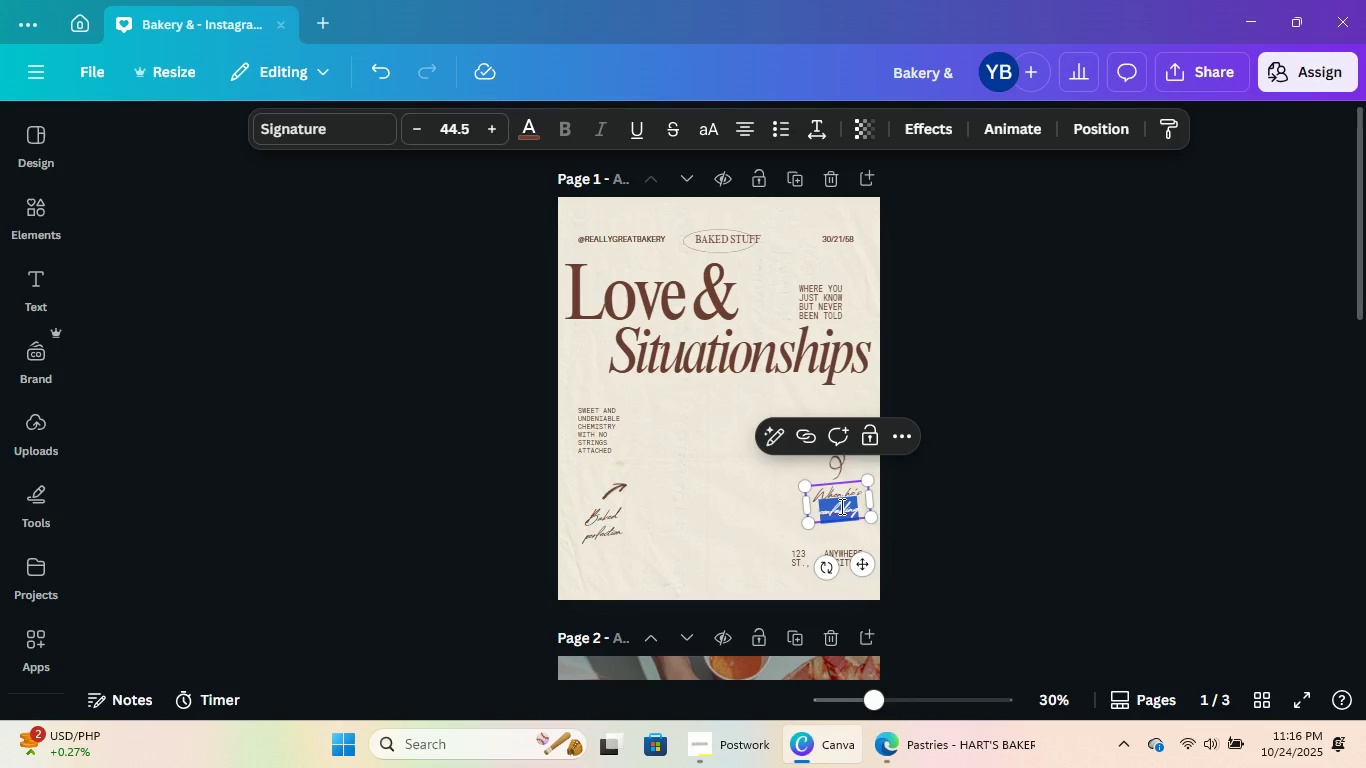 
type(ci)
key(Backspace)
key(Backspace)
type(confusing)
 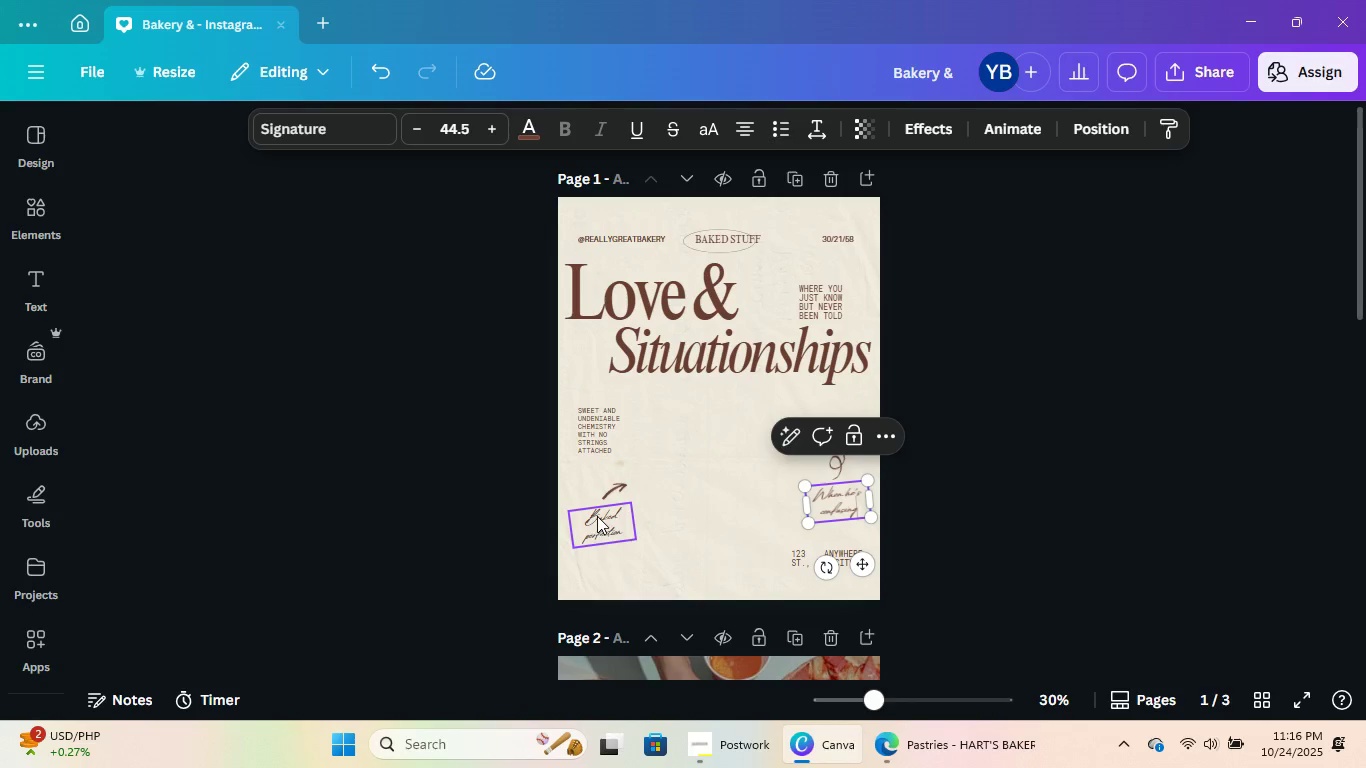 
double_click([597, 516])
 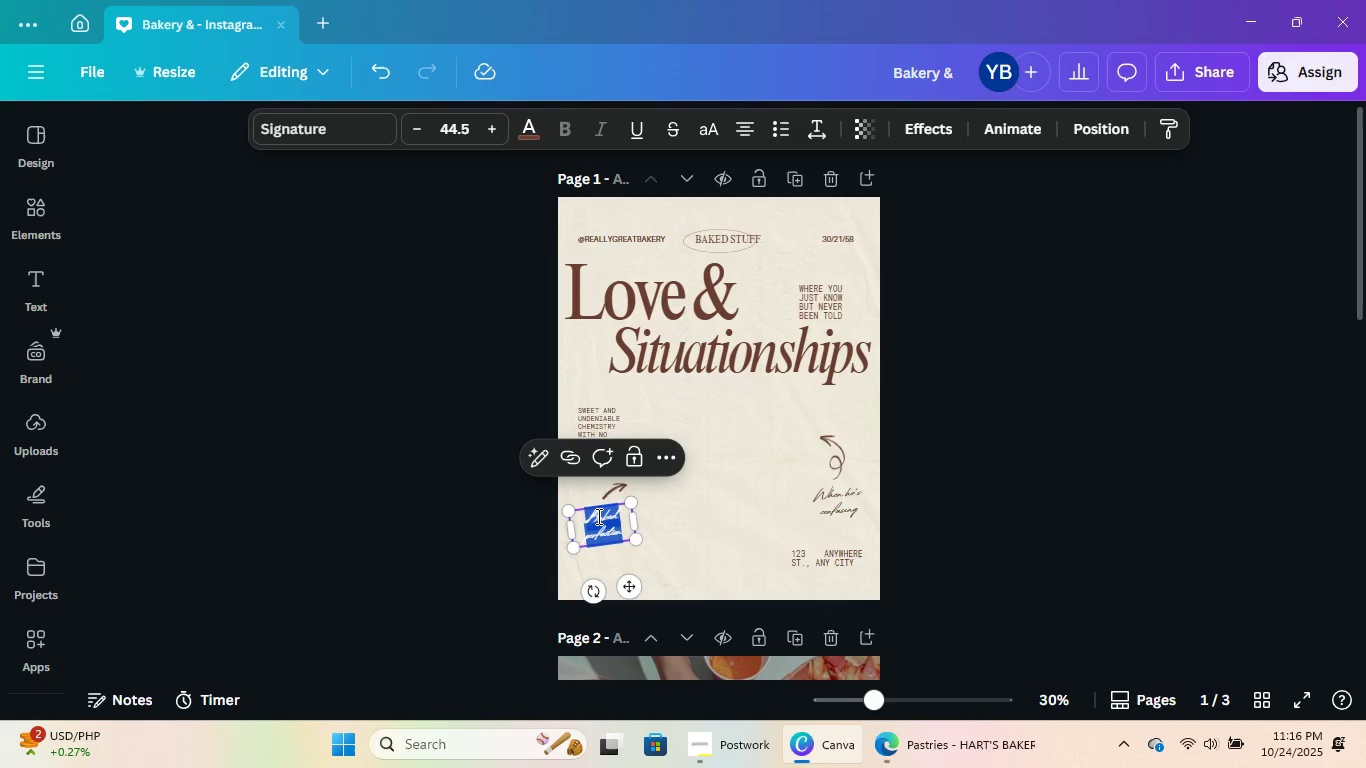 
type(And you're insecure)
 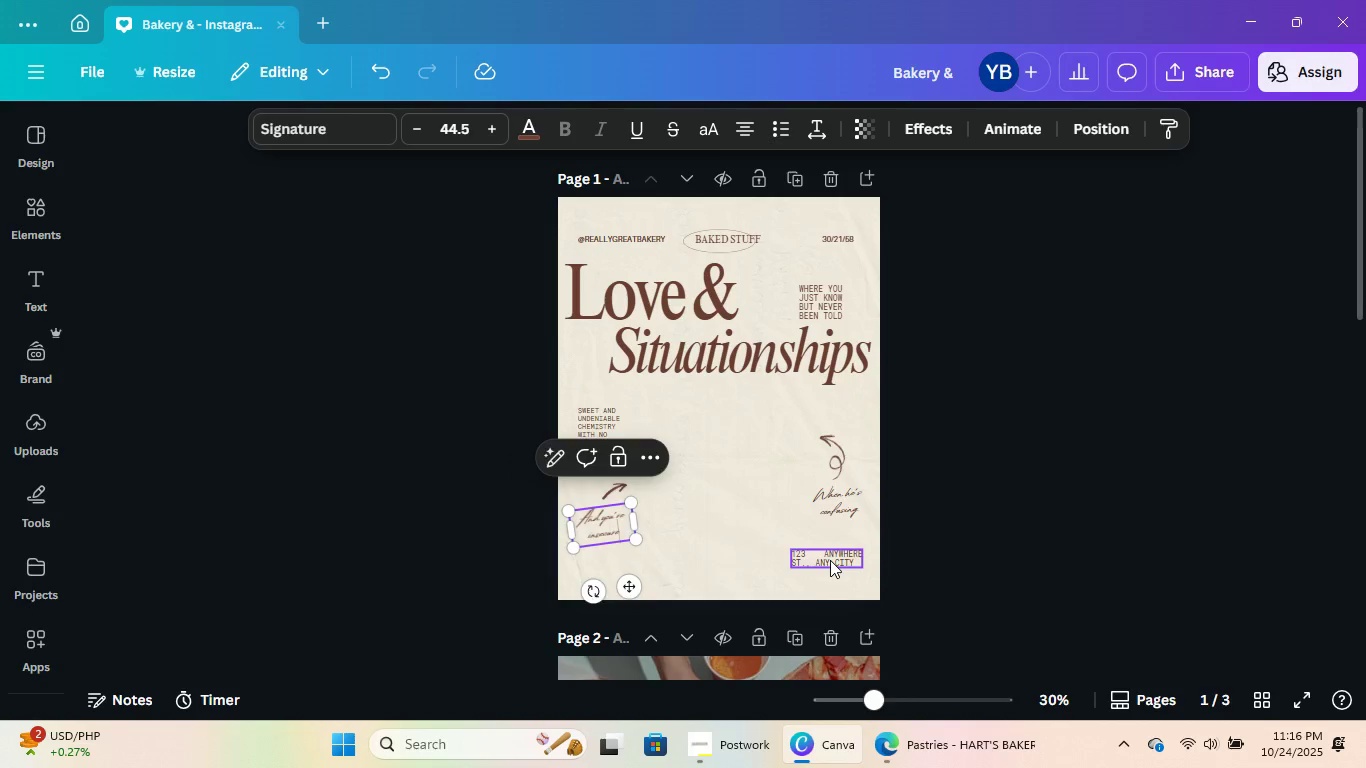 
double_click([836, 560])
 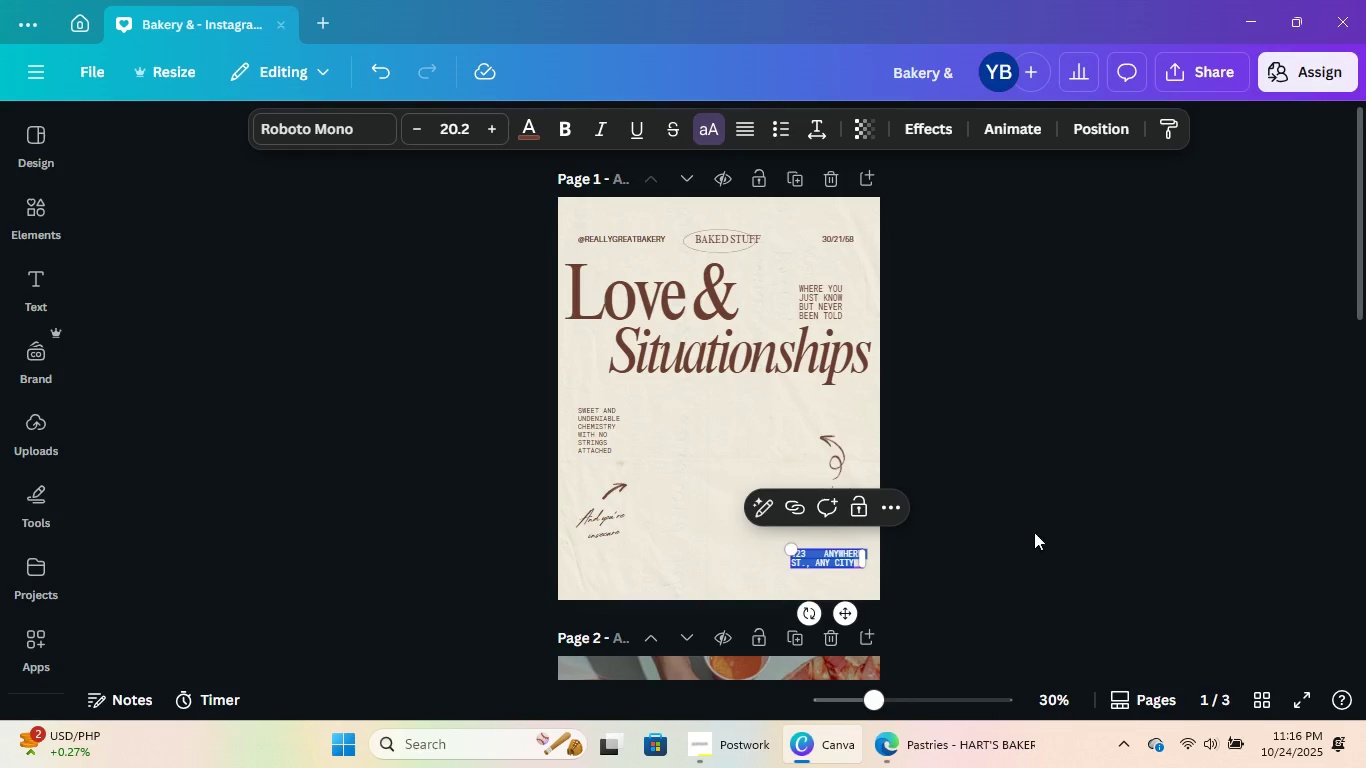 
left_click([1034, 532])
 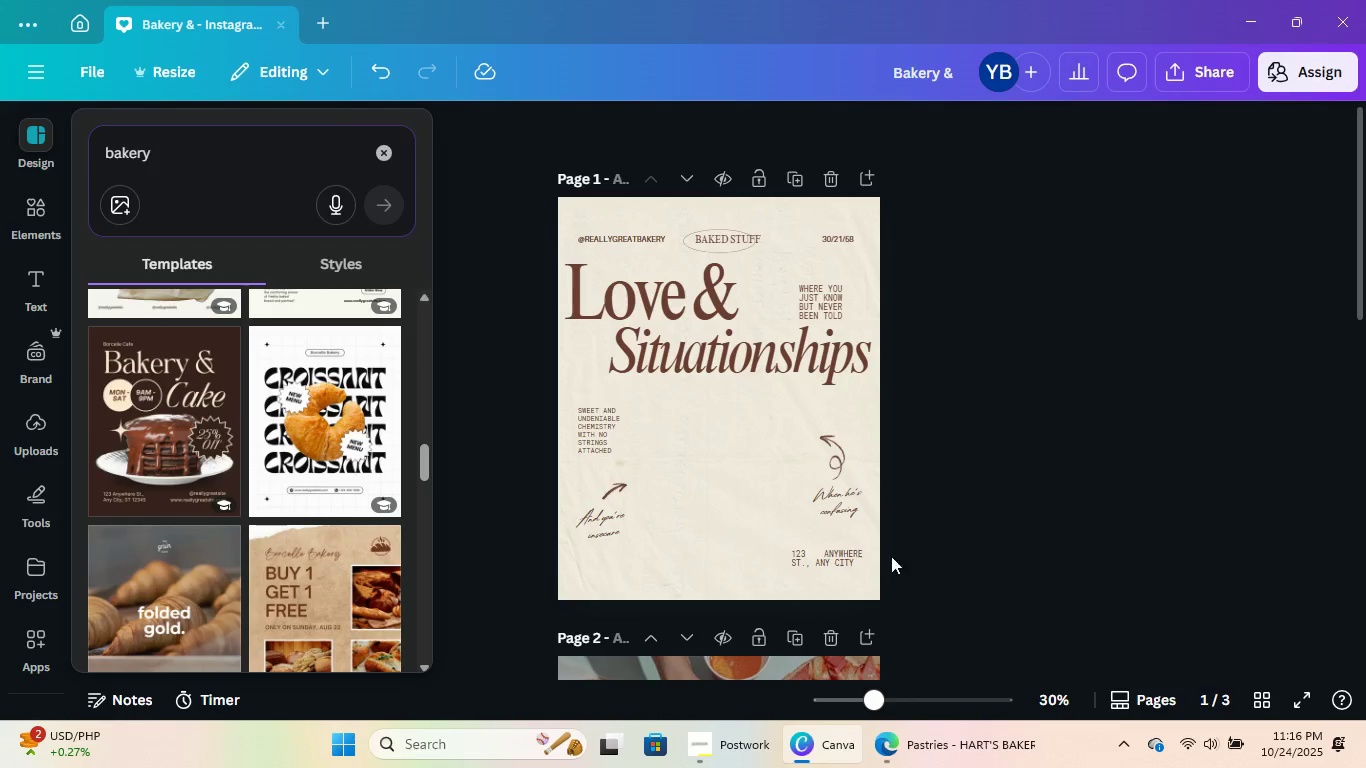 
double_click([809, 553])
 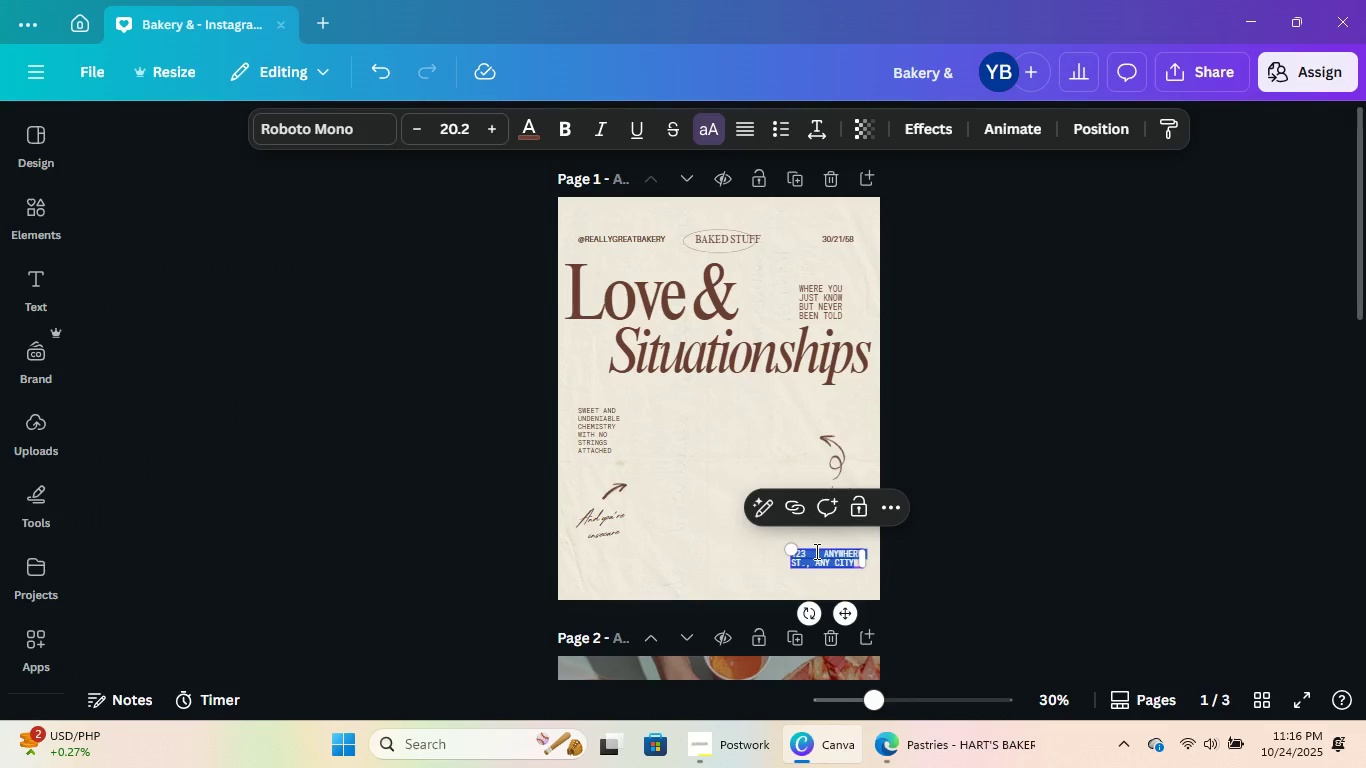 
key(End)
 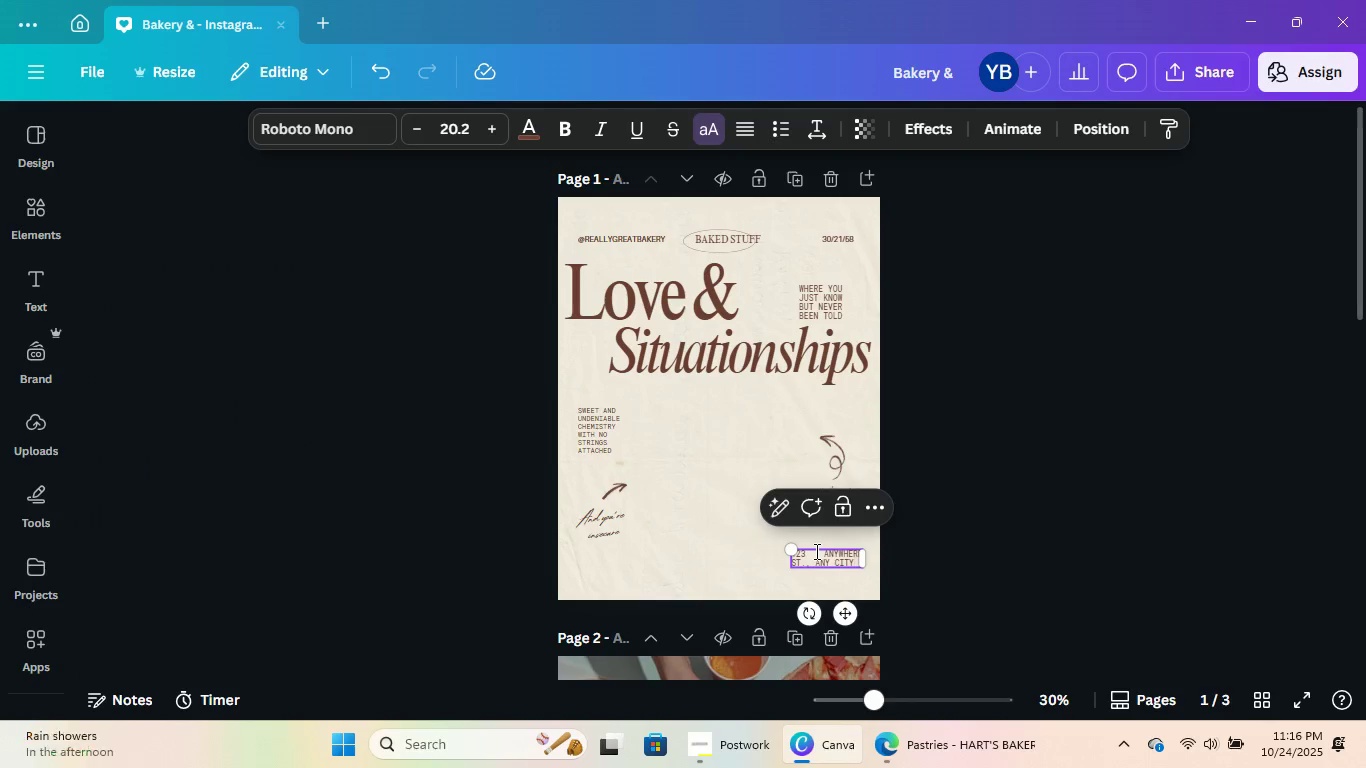 
key(ArrowDown)
 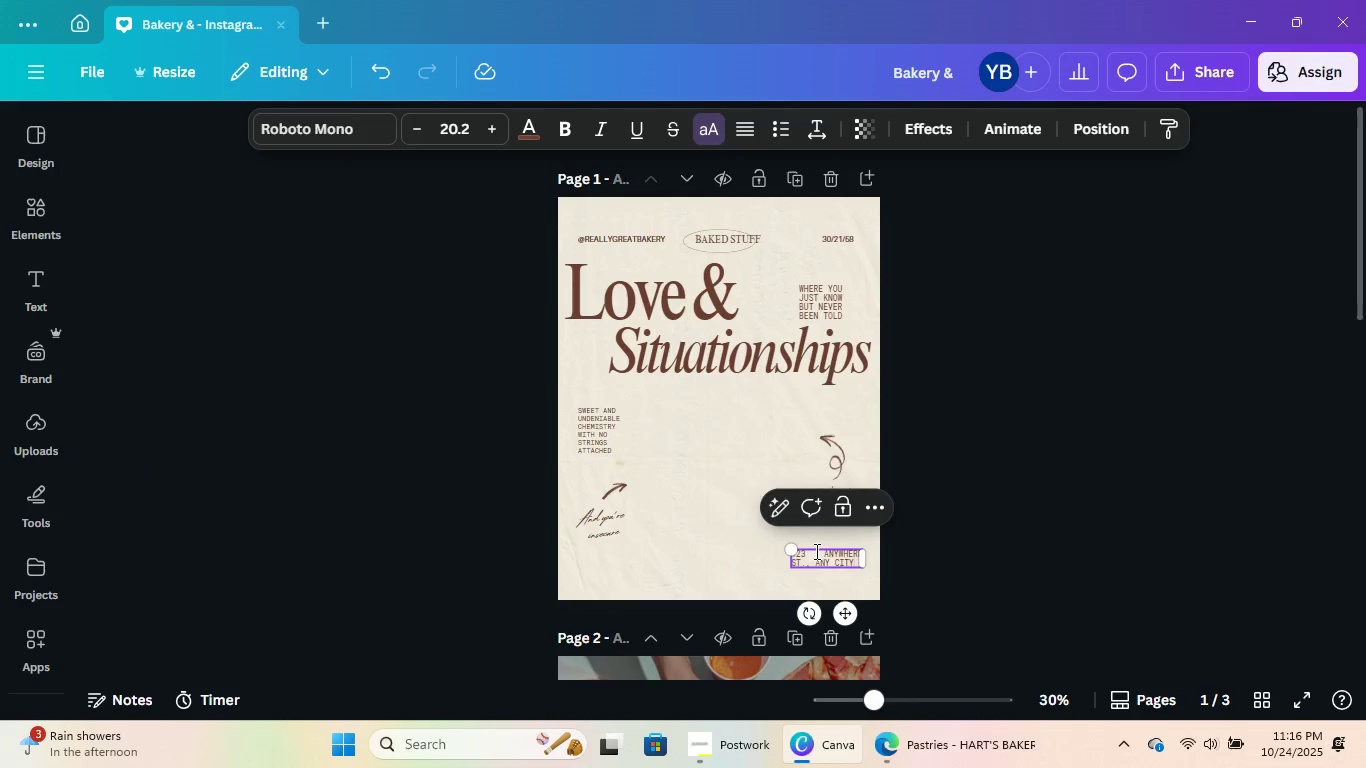 
key(PageDown)
 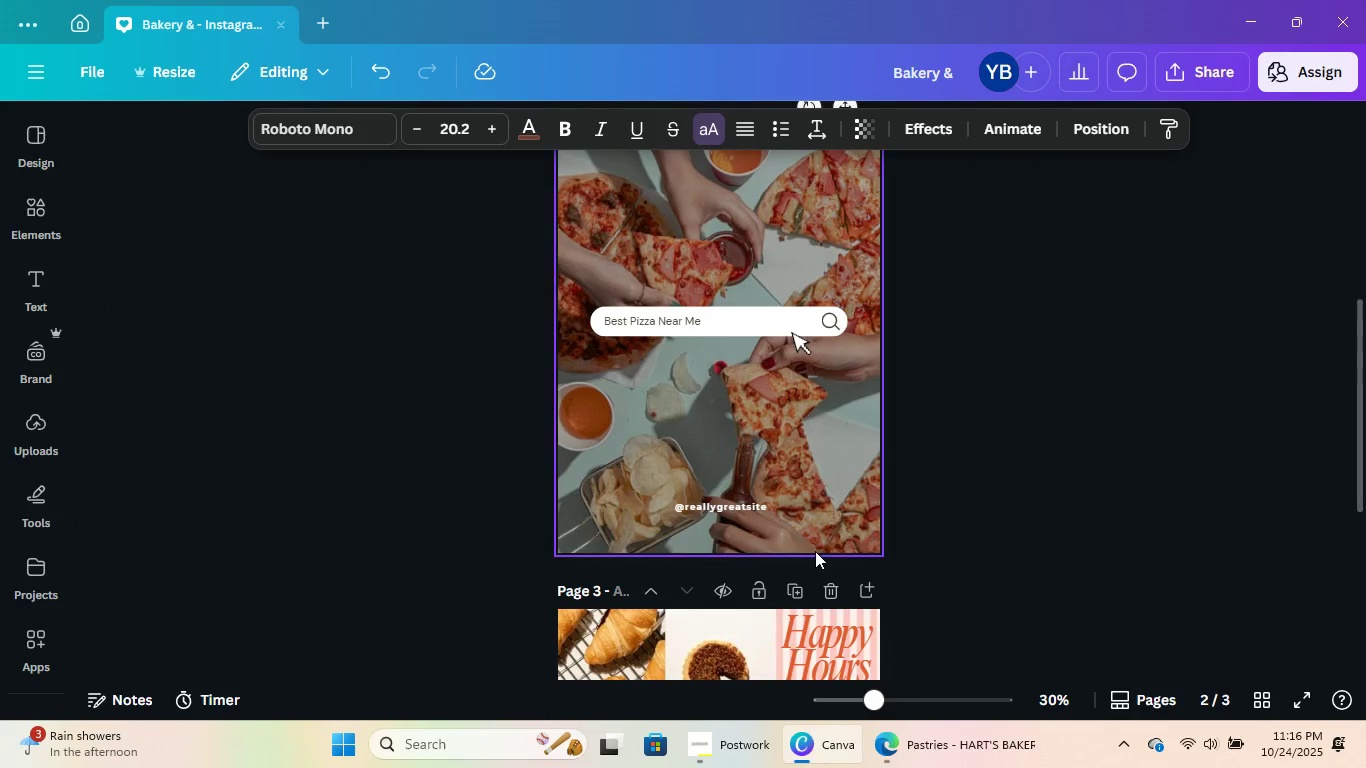 
key(Space)
 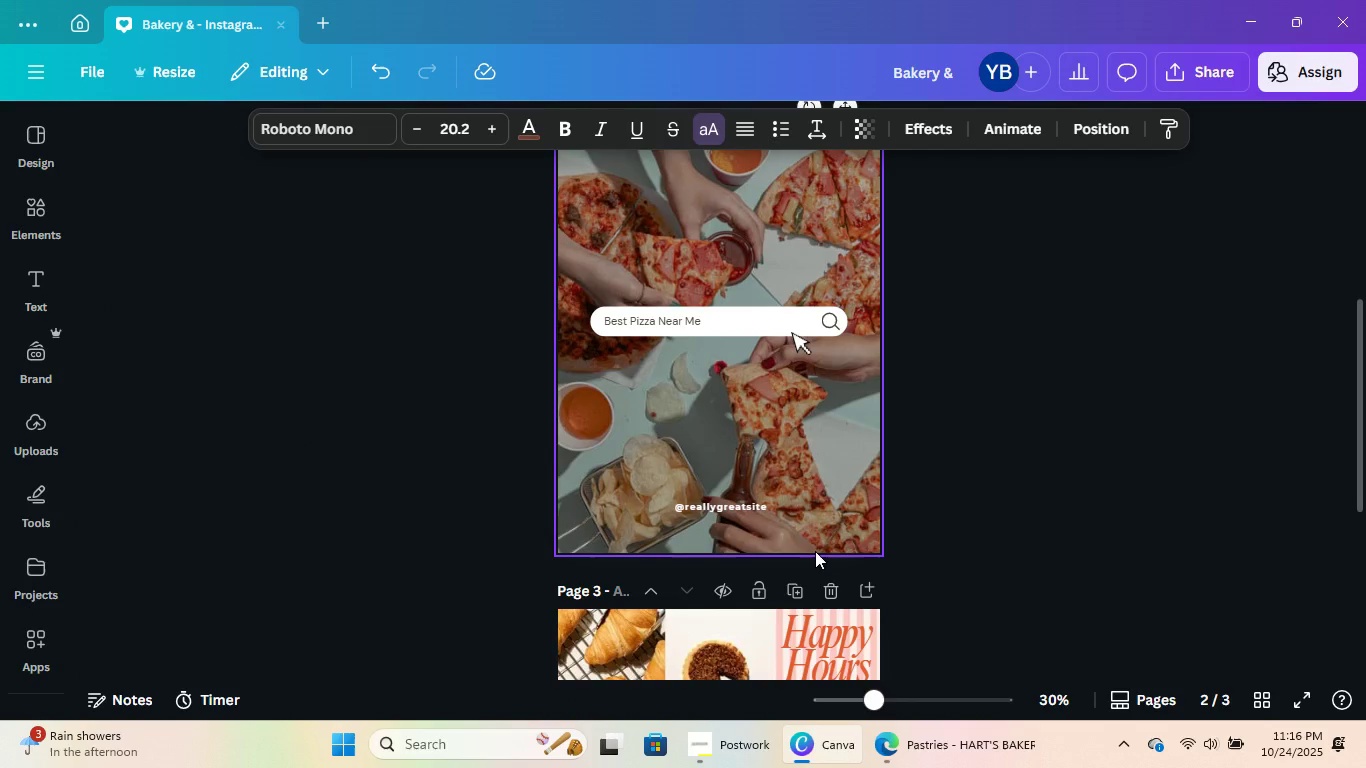 
scroll: coordinate [815, 551], scroll_direction: up, amount: 3.0
 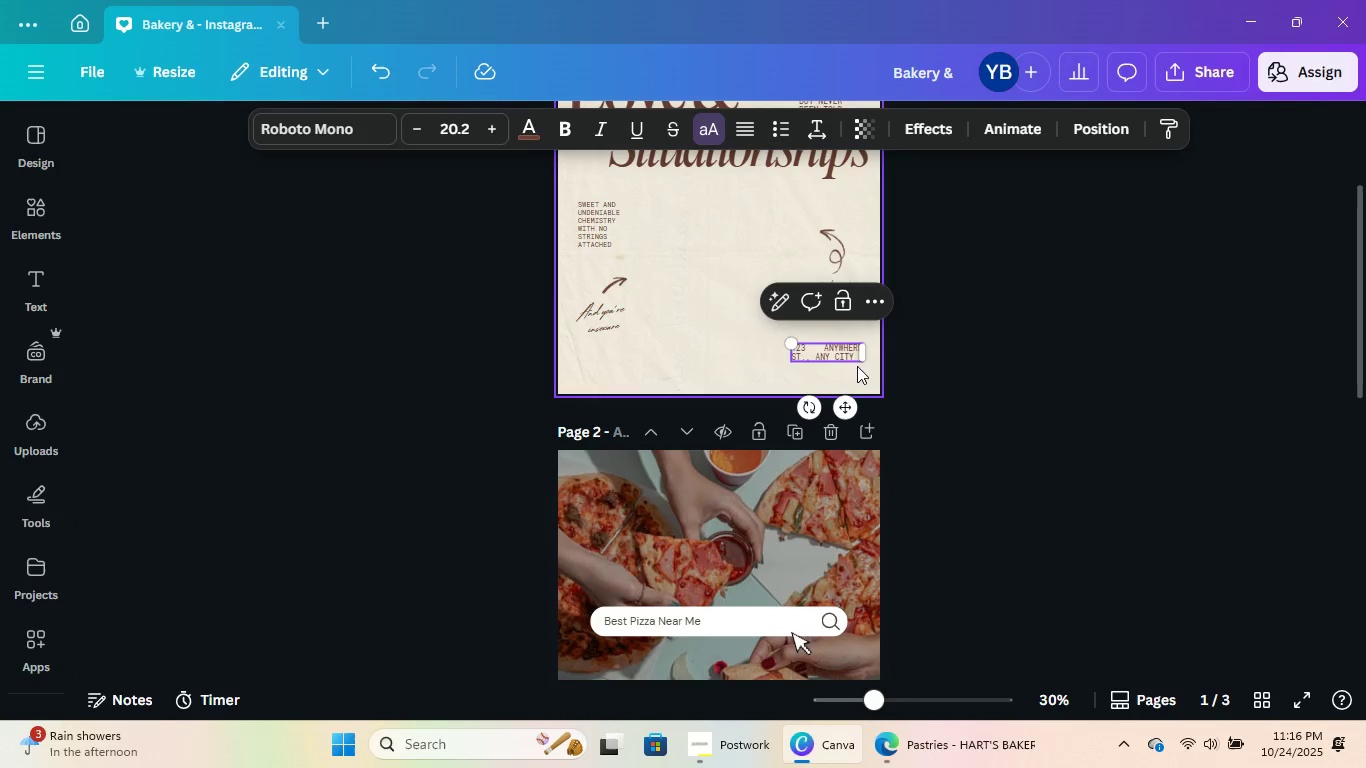 
left_click([855, 358])
 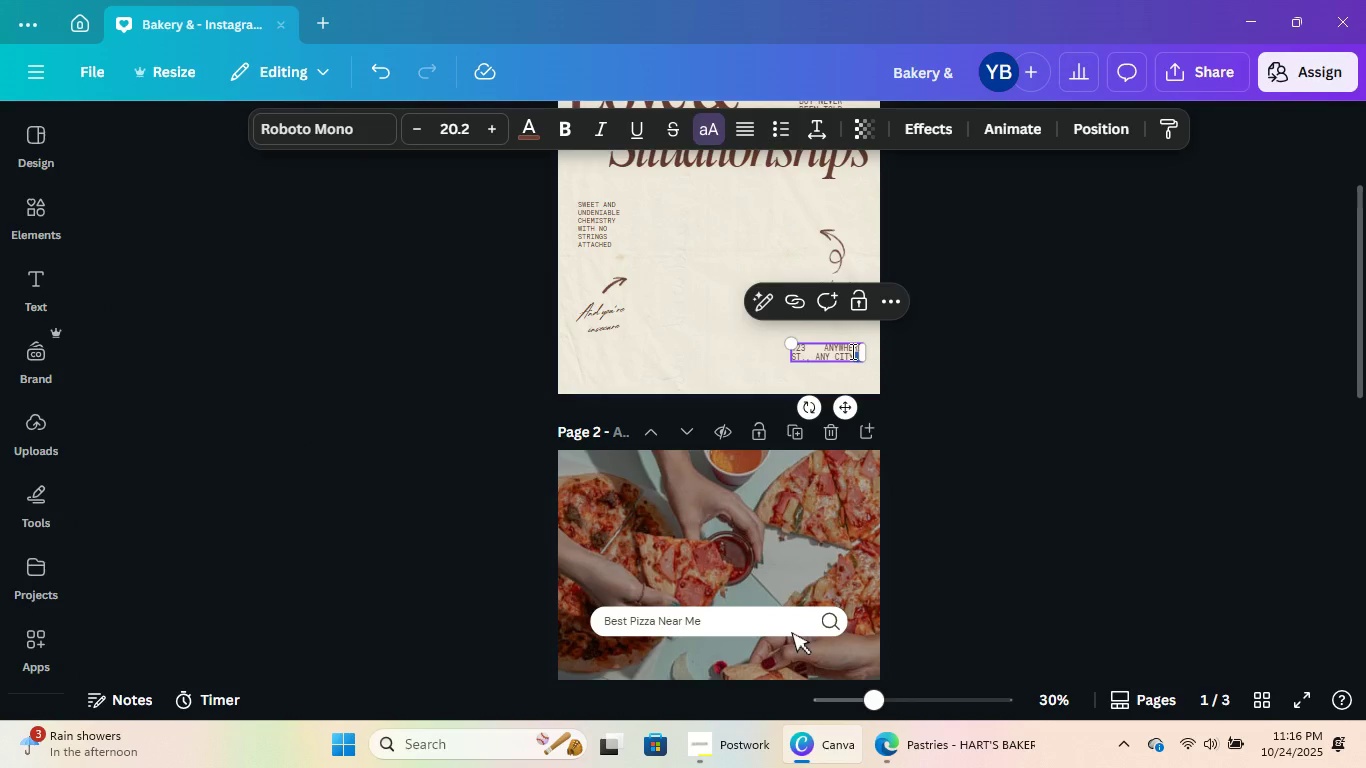 
key(Control+ControlLeft)
 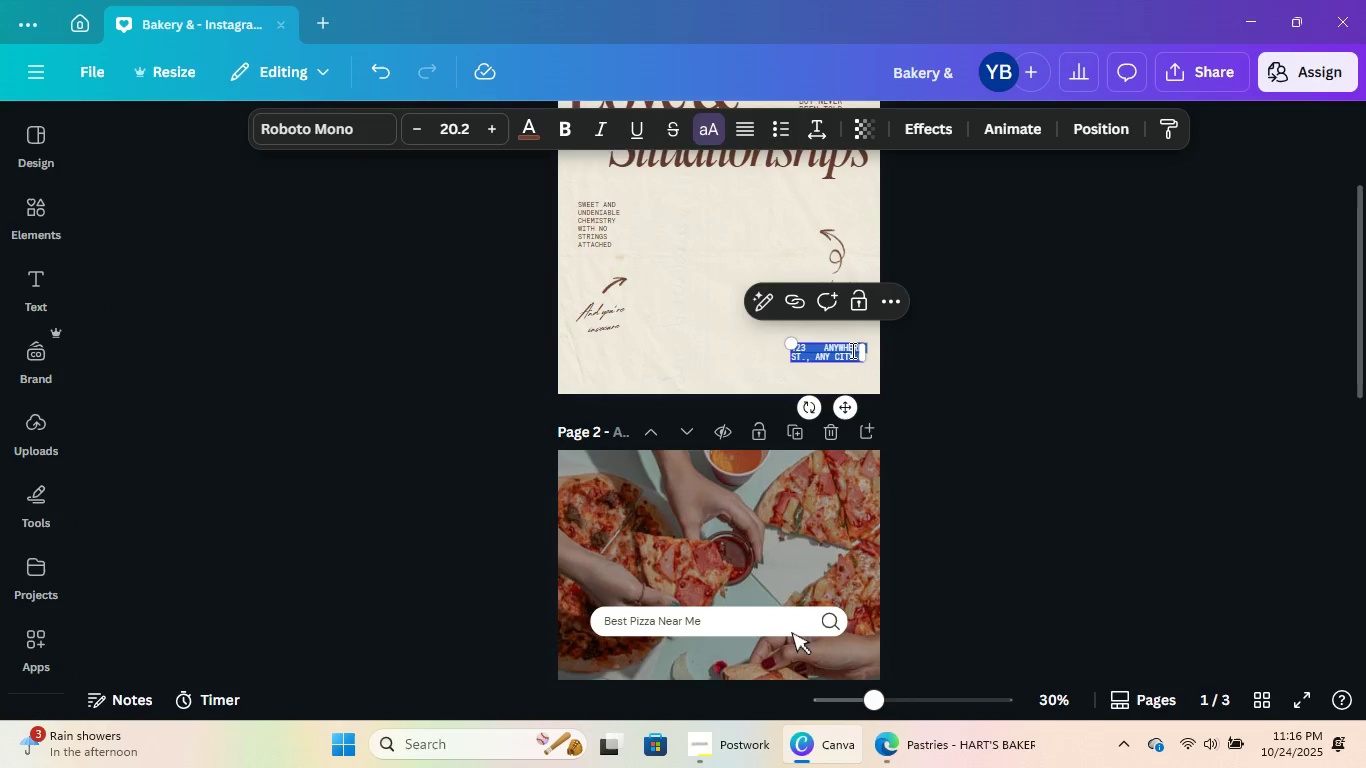 
key(Control+A)
 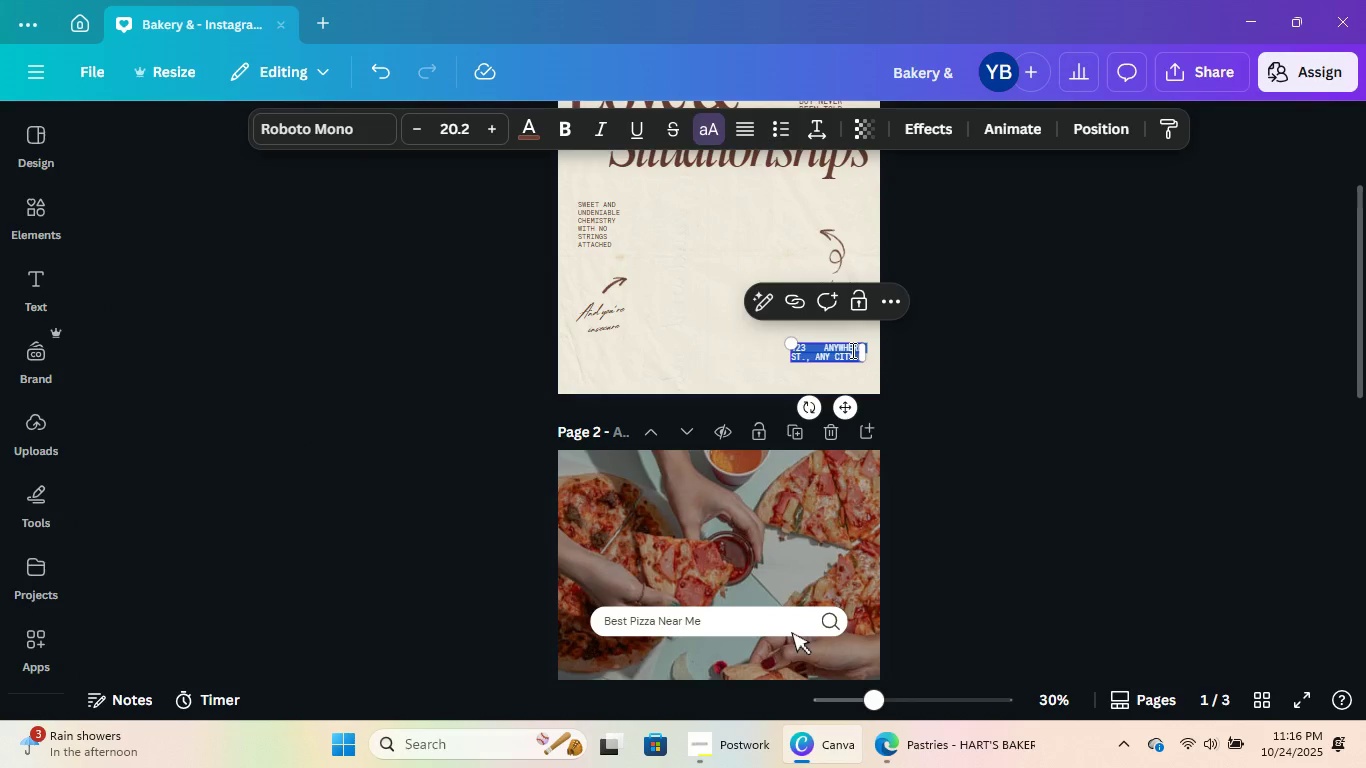 
key(End)
 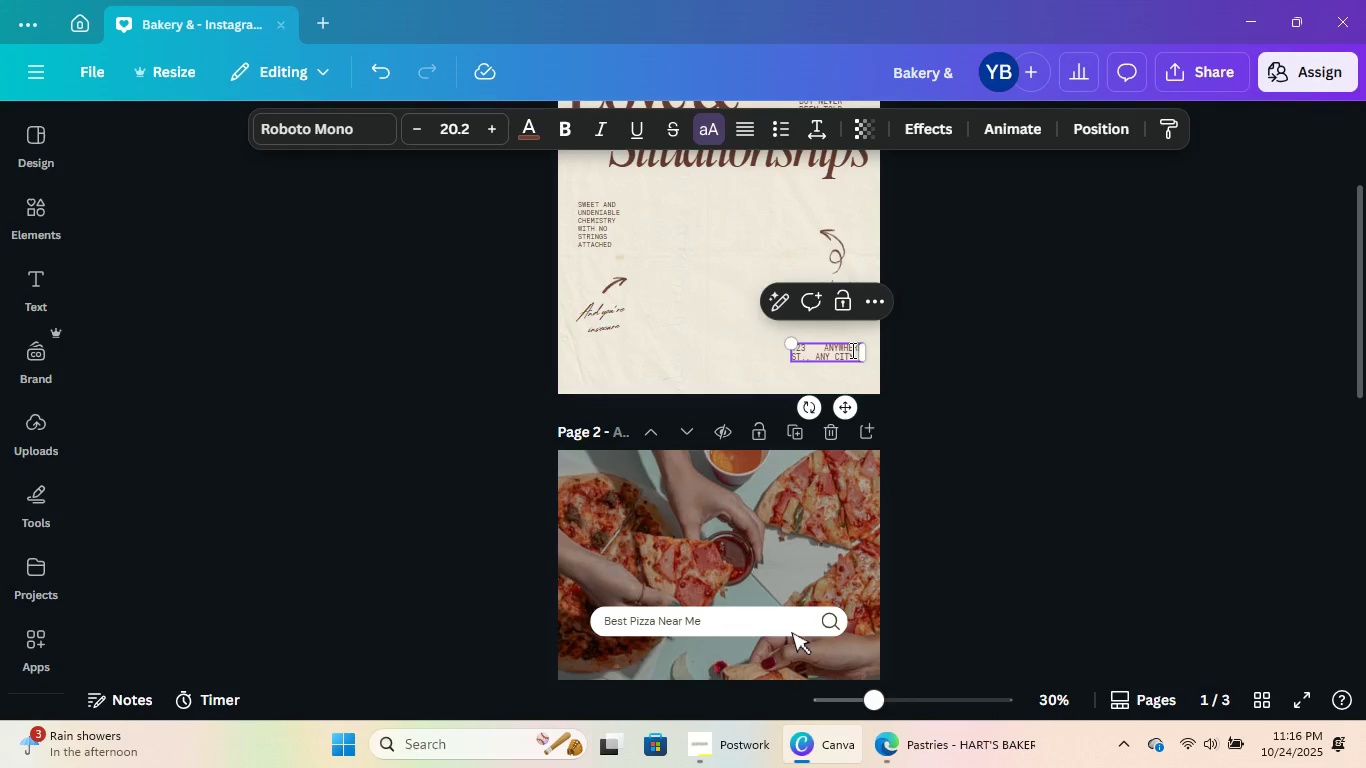 
key(ArrowDown)
 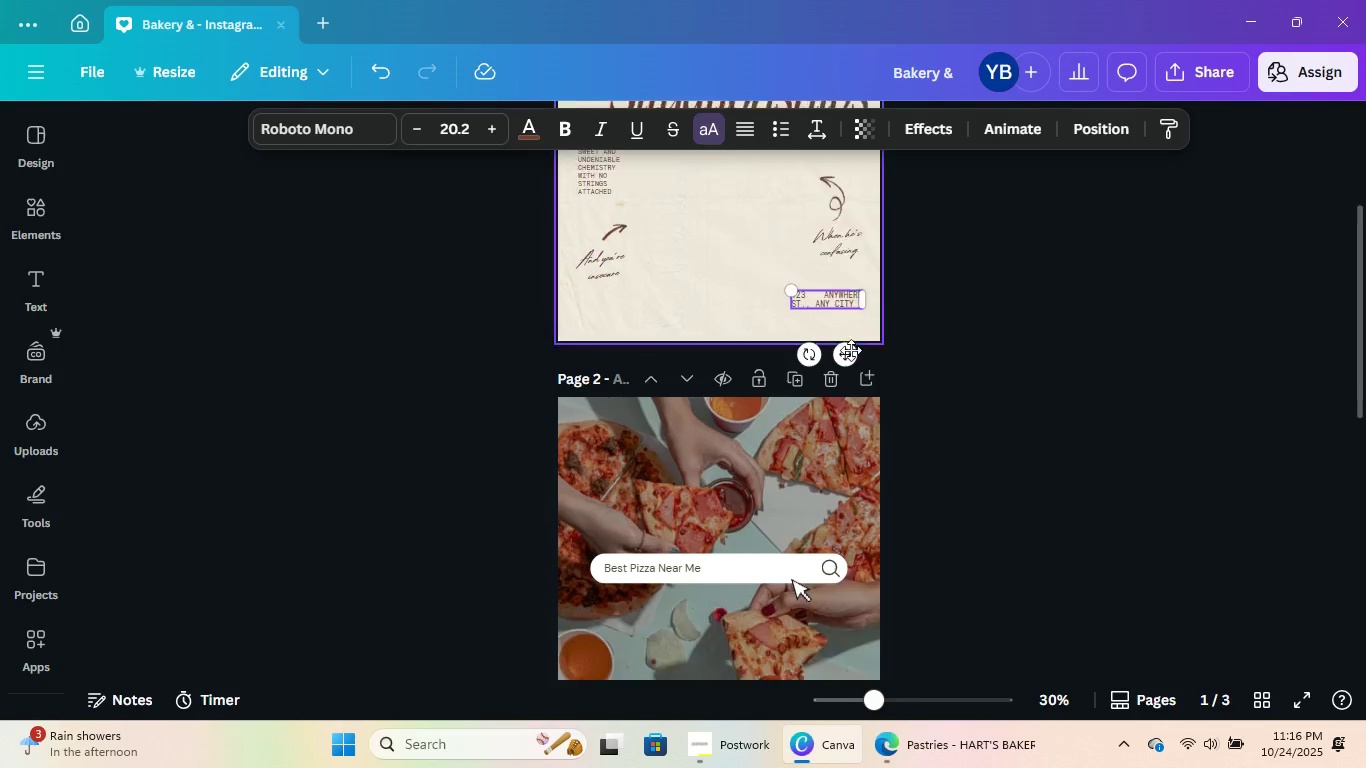 
key(PageDown)
 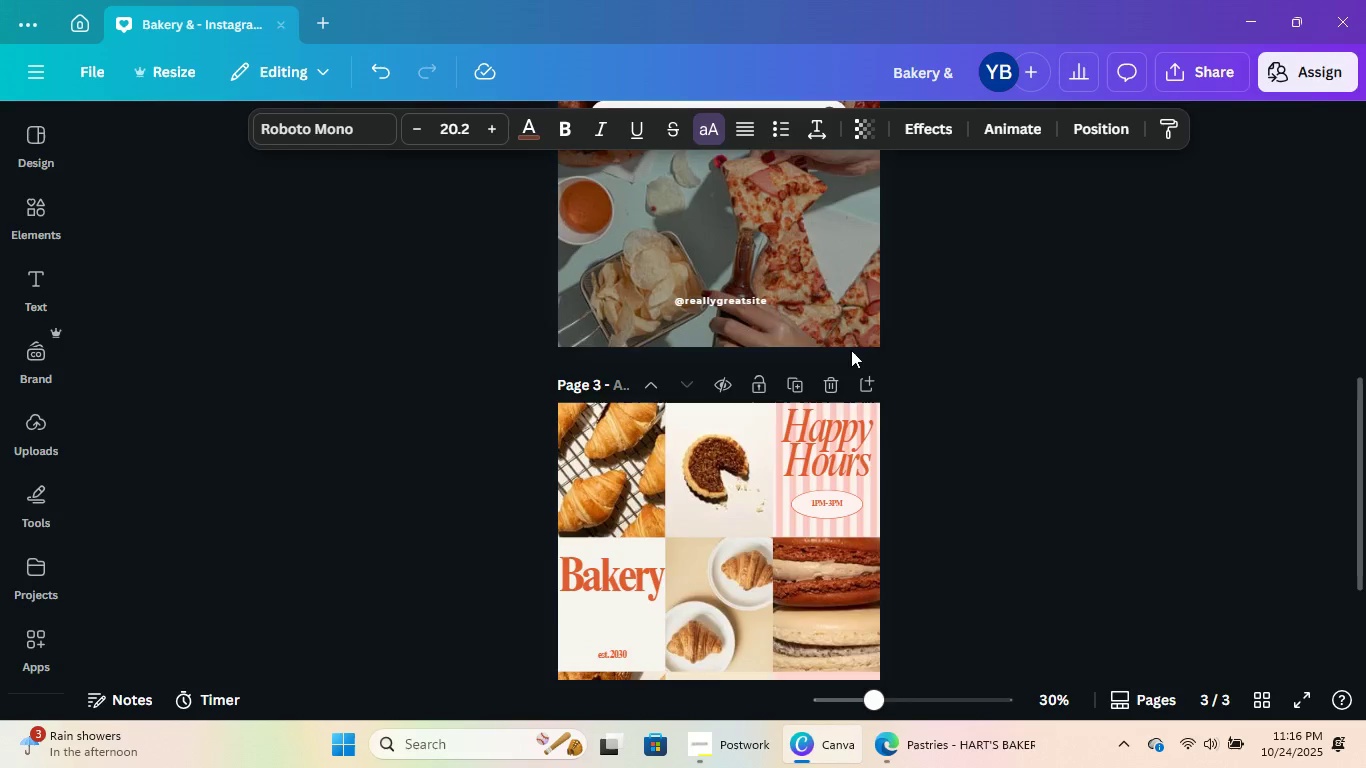 
scroll: coordinate [851, 350], scroll_direction: up, amount: 7.0
 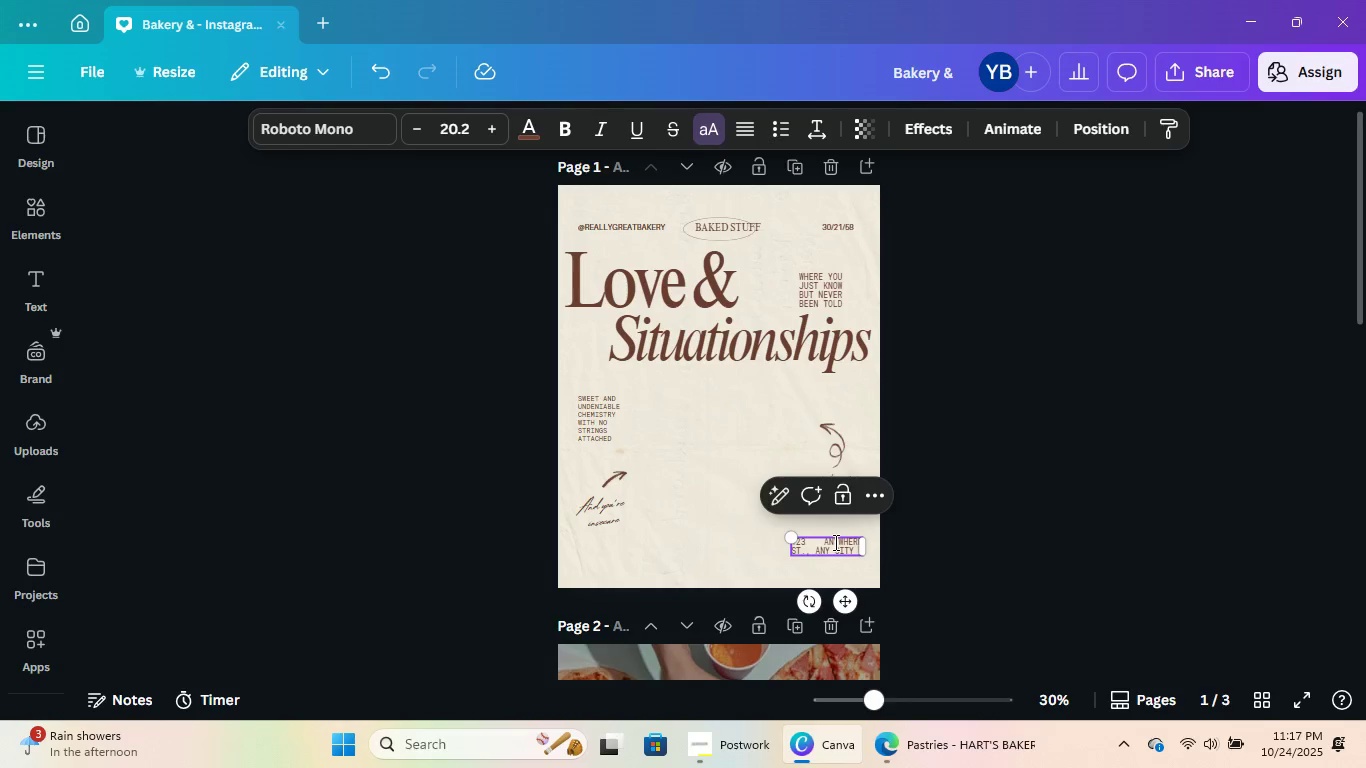 
double_click([834, 541])
 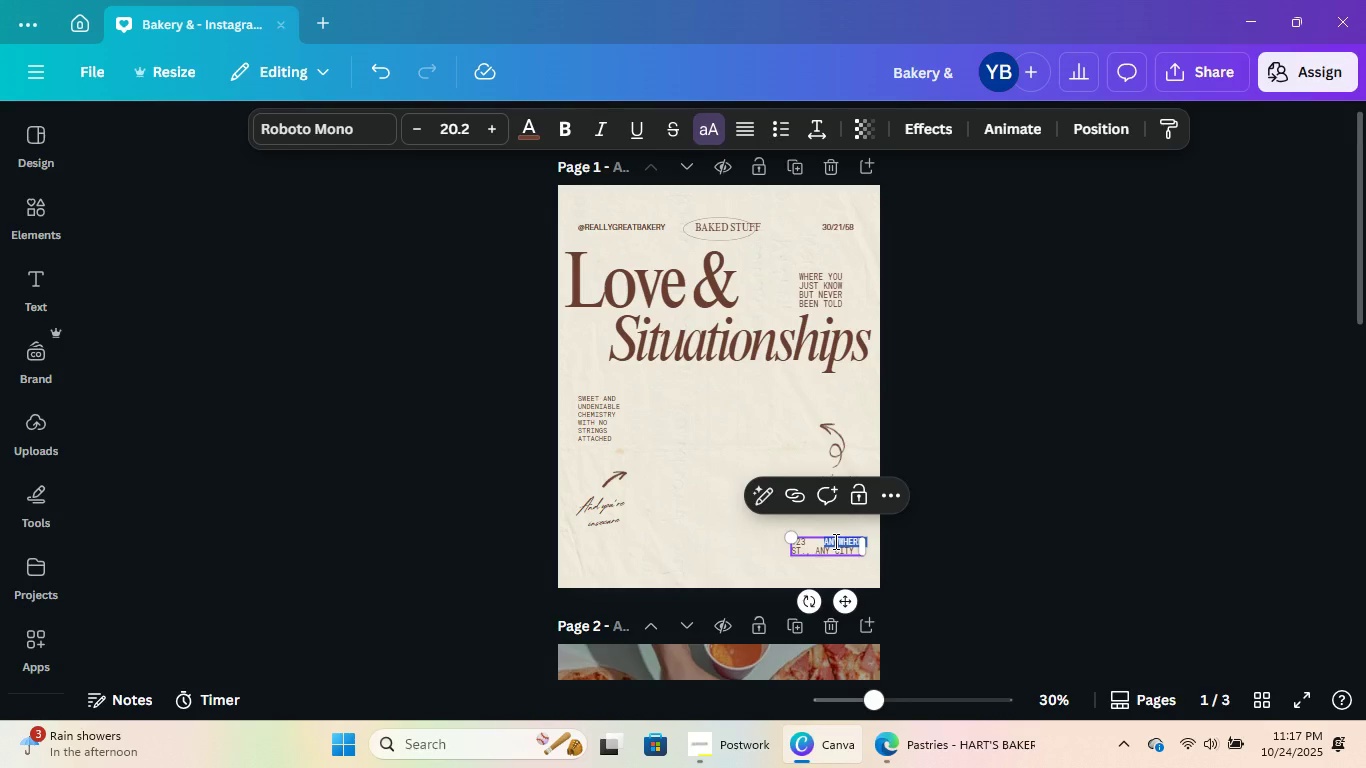 
key(Control+ControlLeft)
 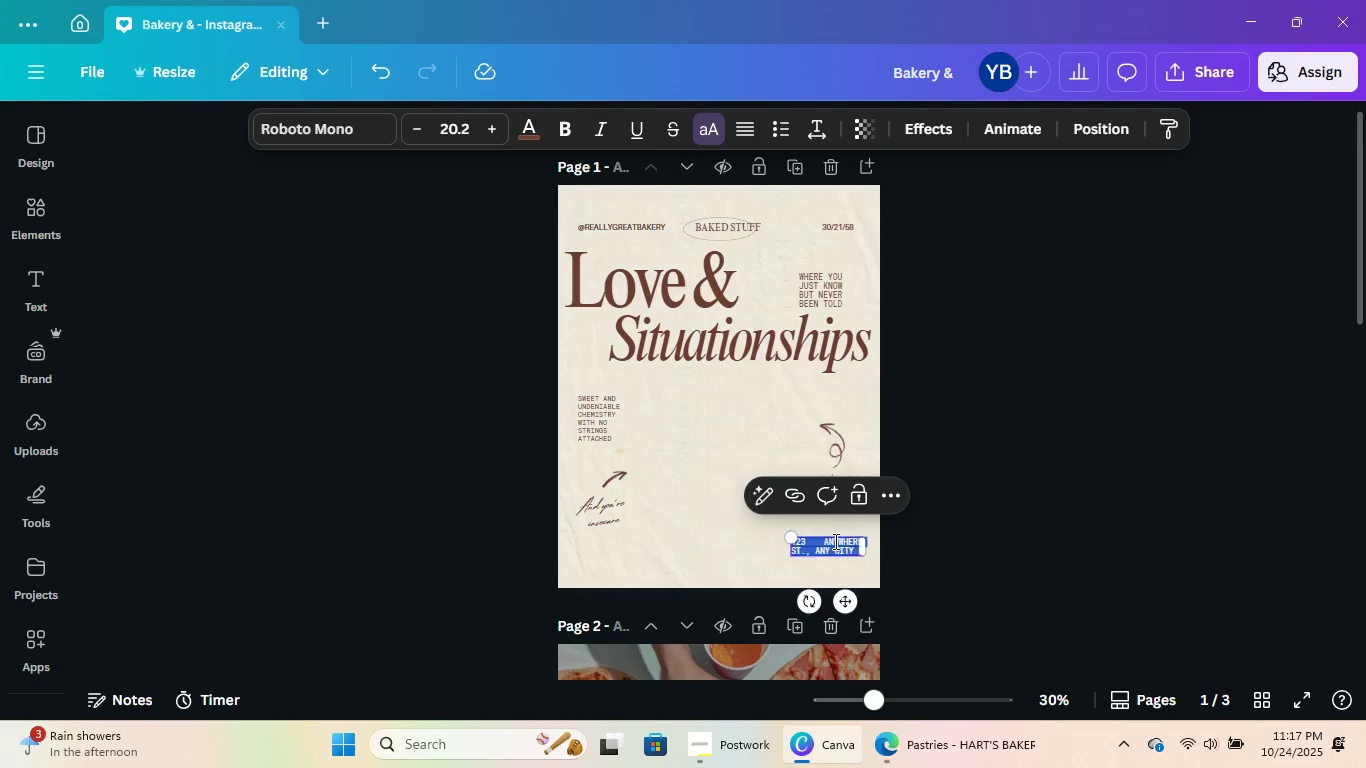 
key(Control+A)
 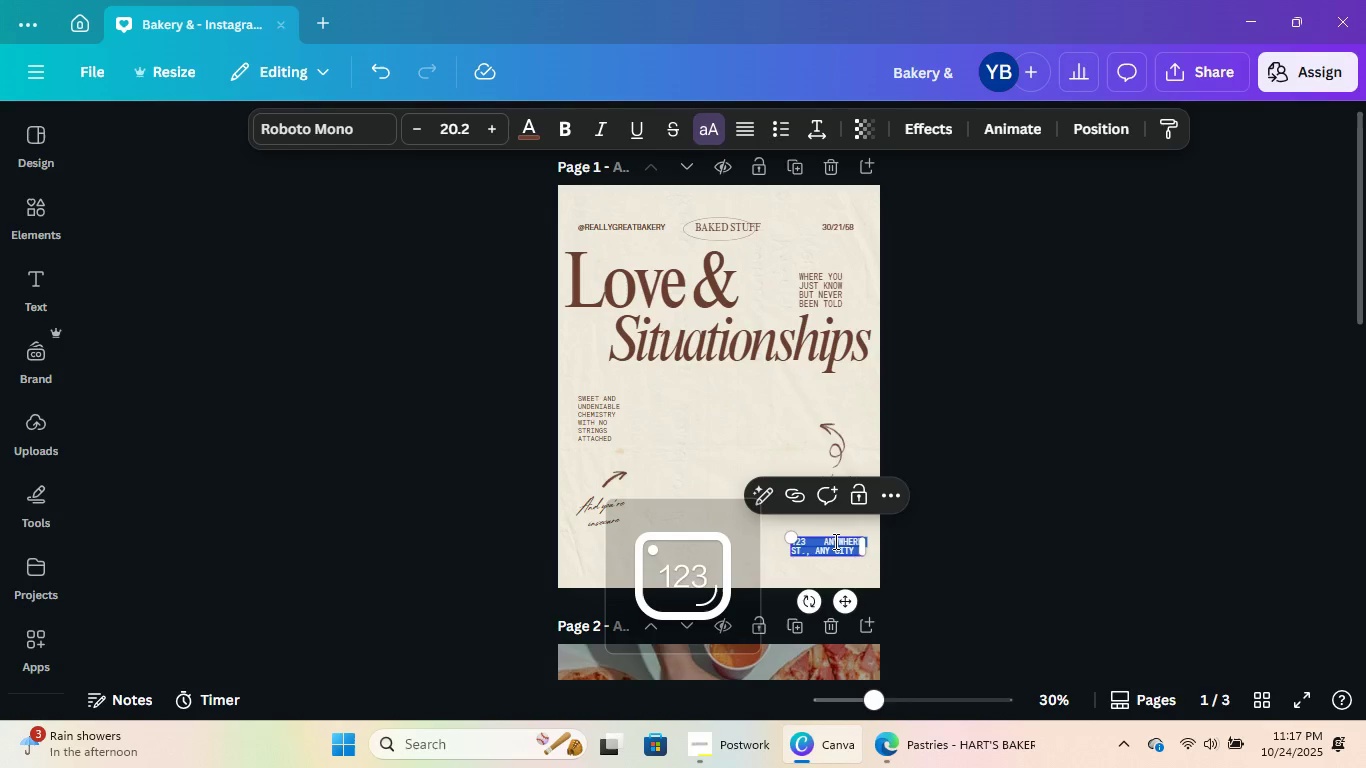 
type([NumLock]123 cornelia street wowowow)
 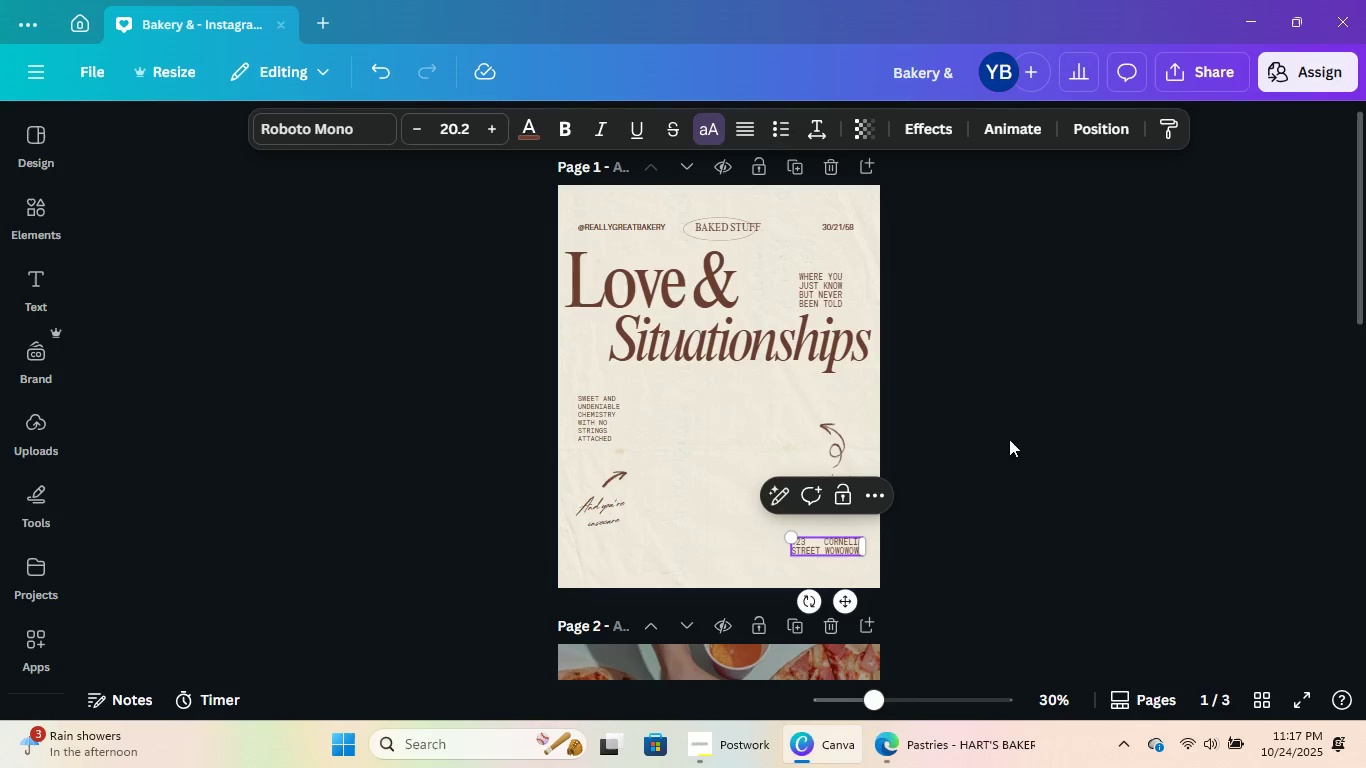 
left_click([1113, 371])
 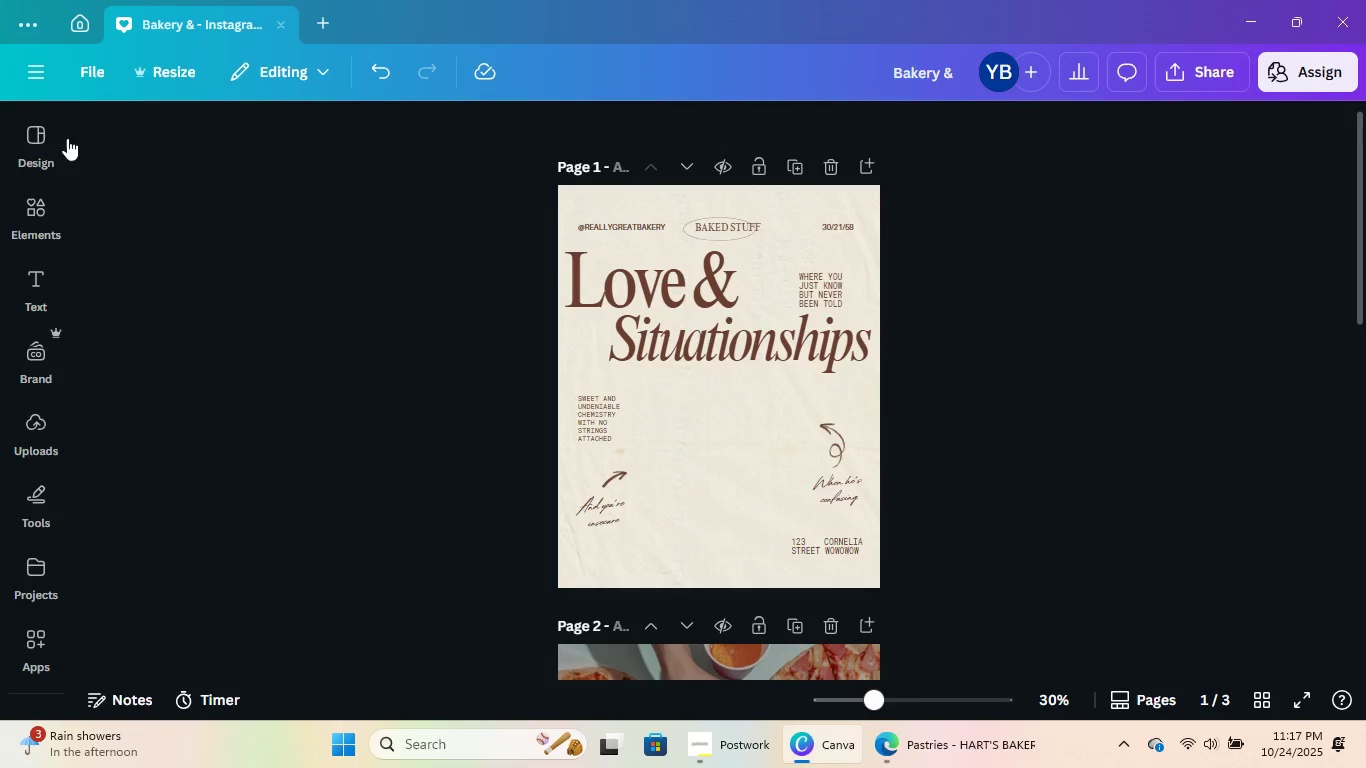 
left_click([60, 149])
 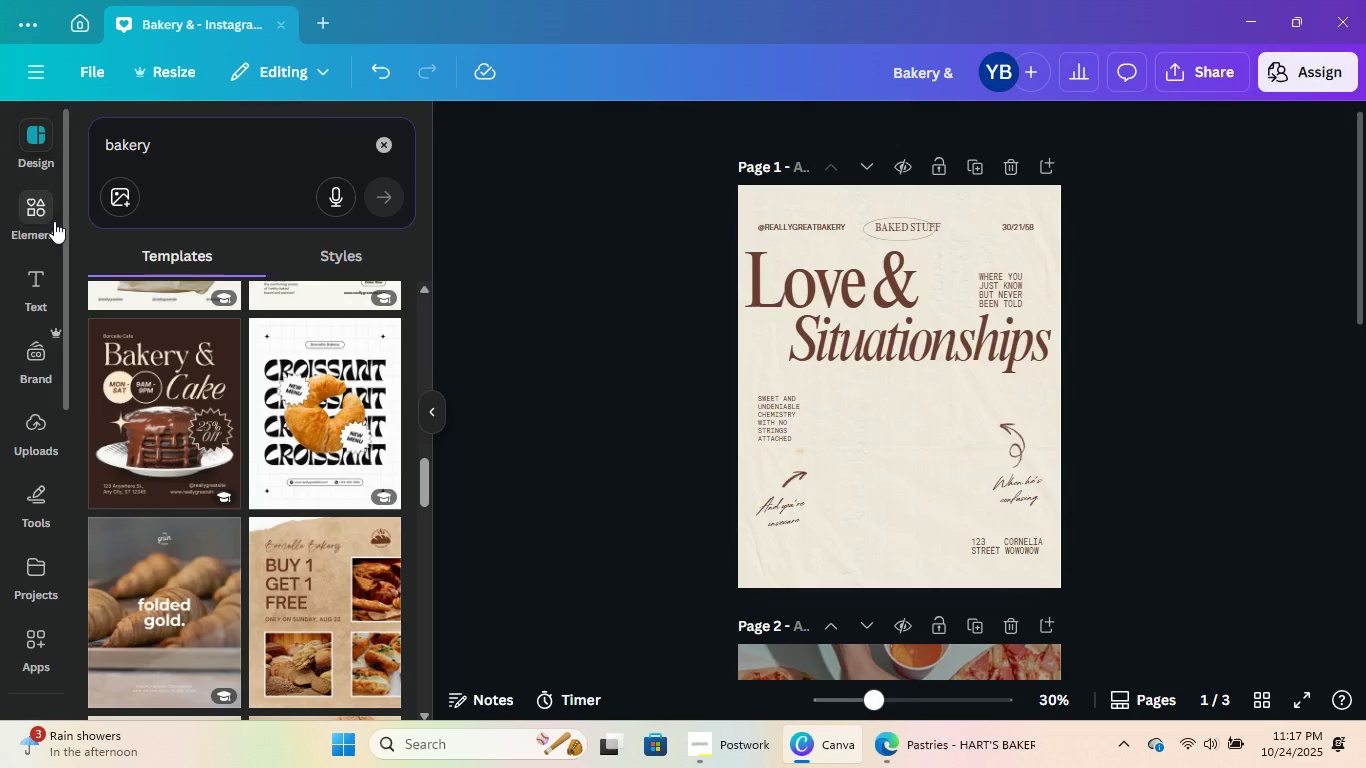 
left_click([49, 218])
 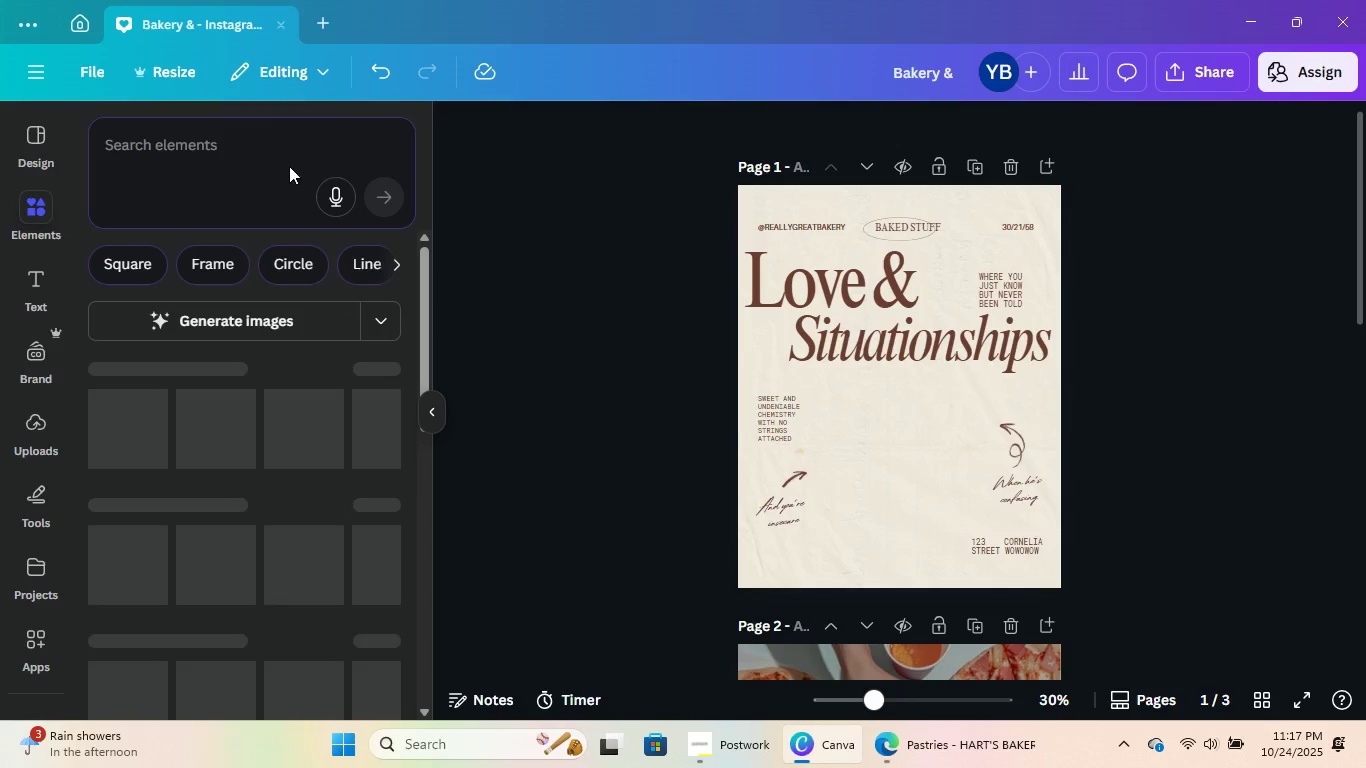 
left_click([297, 151])
 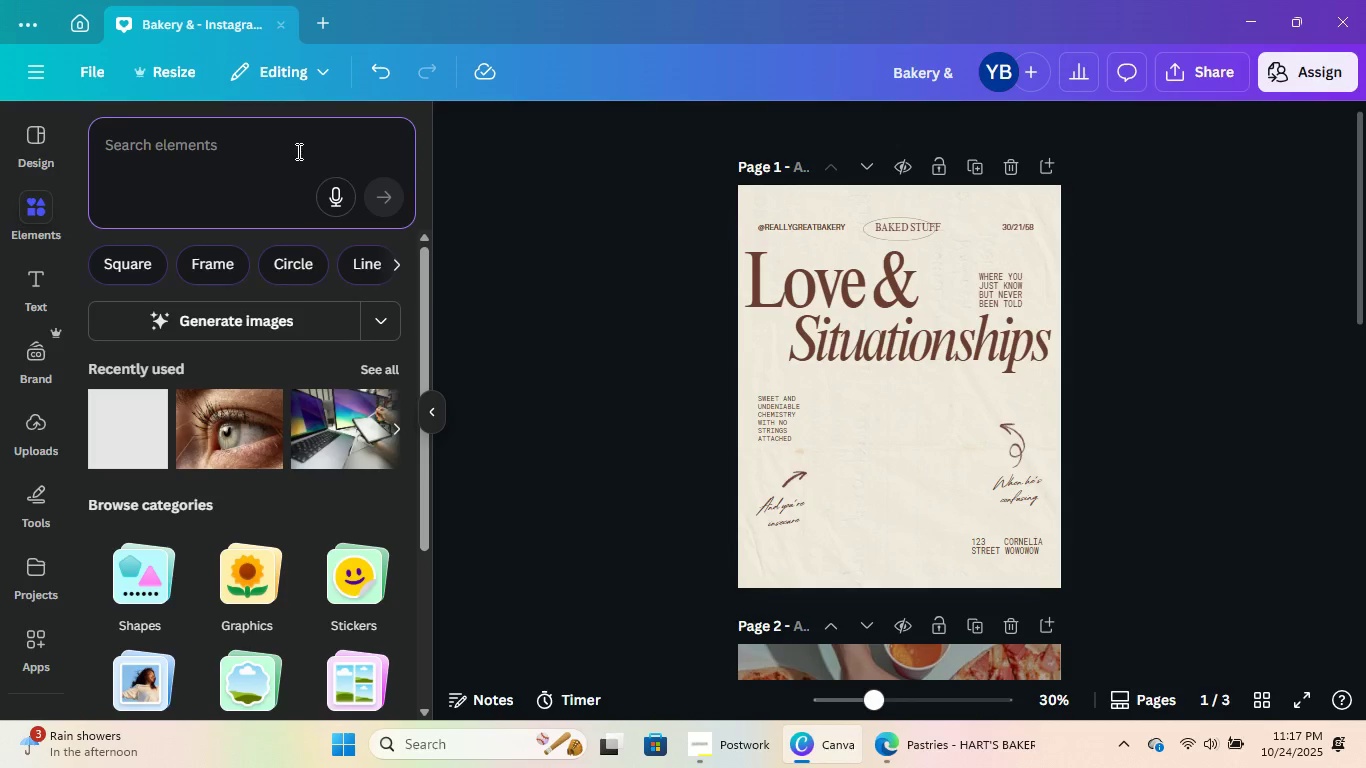 
type(be)
key(Backspace)
type(read)
 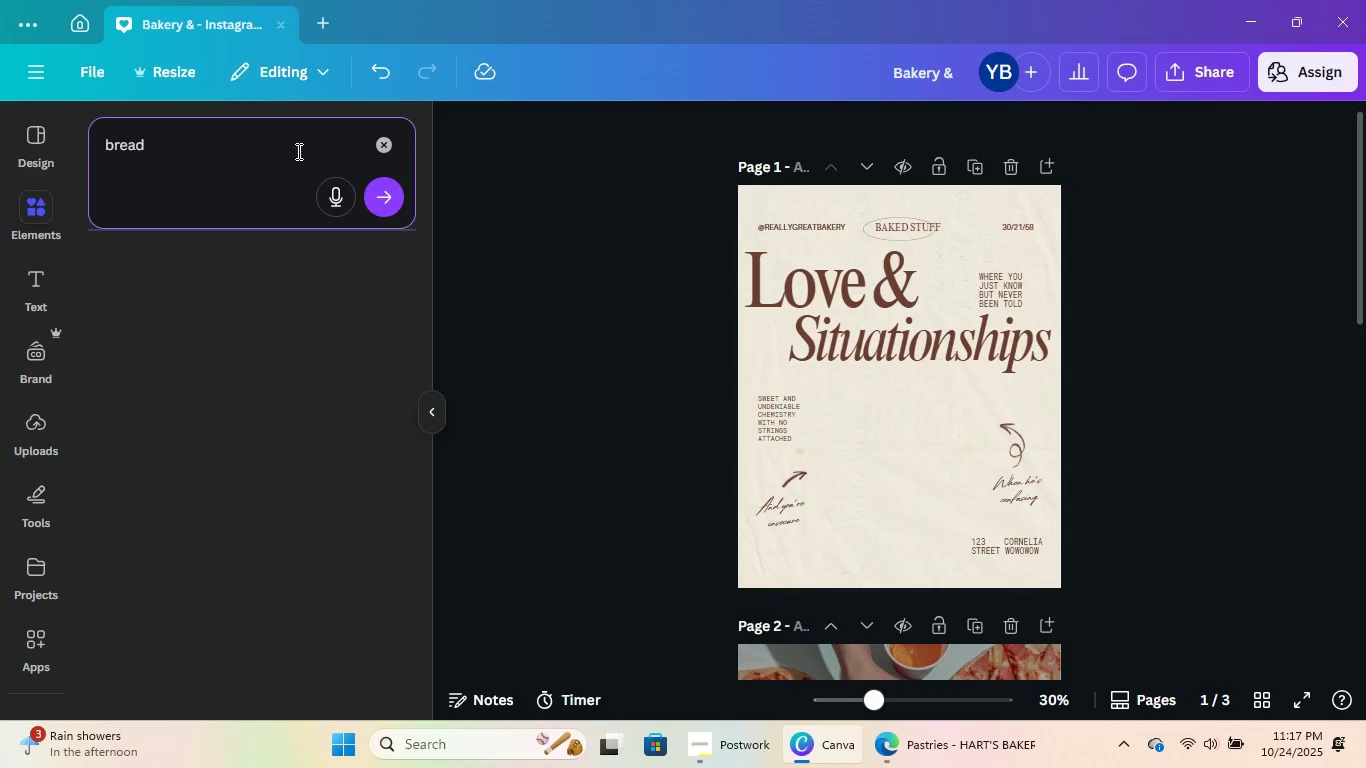 
key(Enter)
 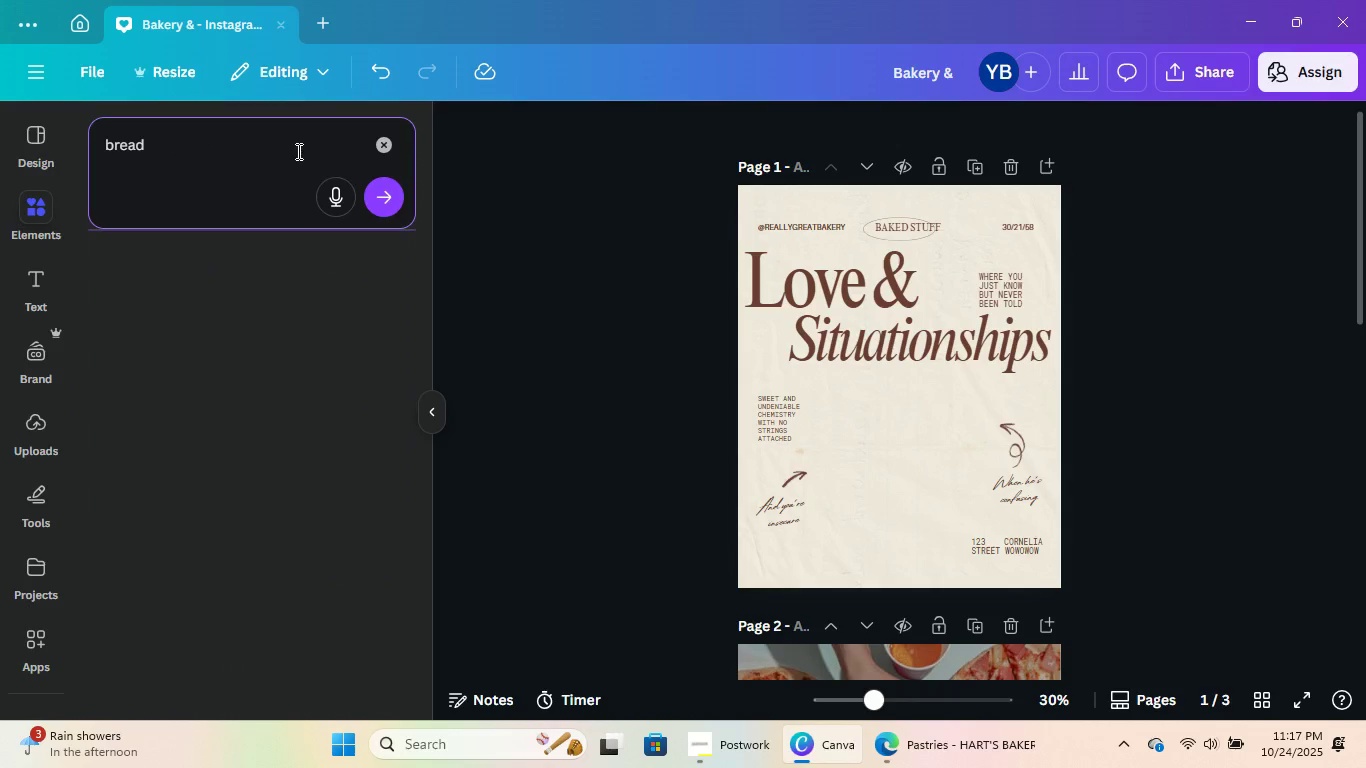 
key(Backslash)
 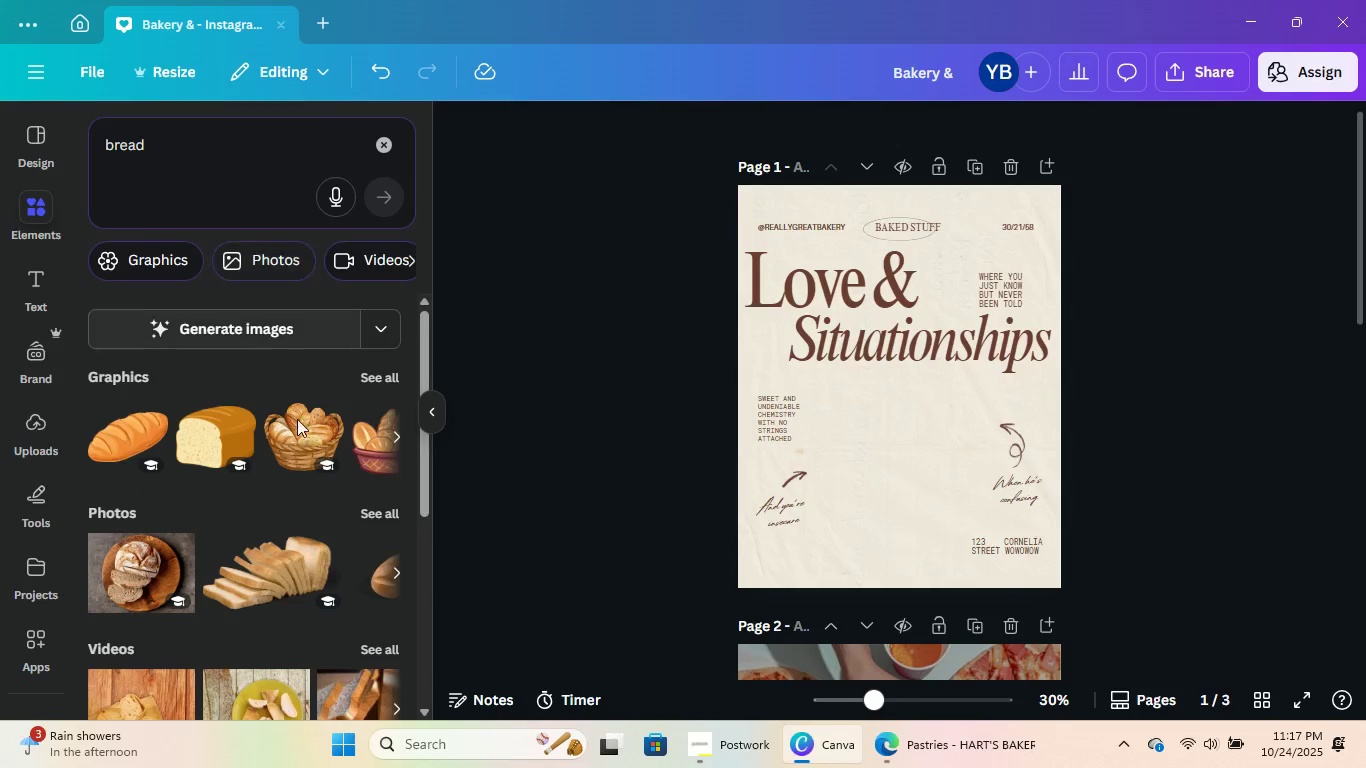 
left_click([249, 250])
 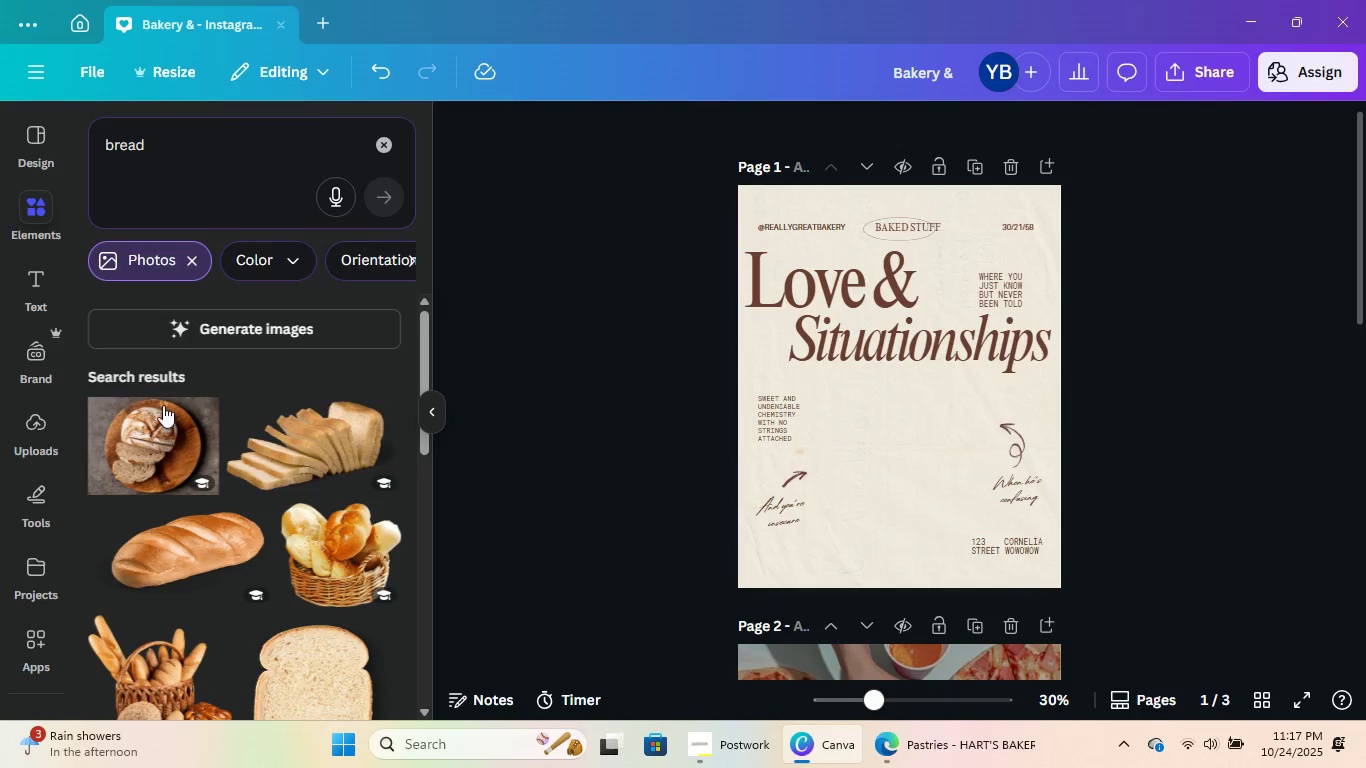 
scroll: coordinate [348, 391], scroll_direction: down, amount: 8.0
 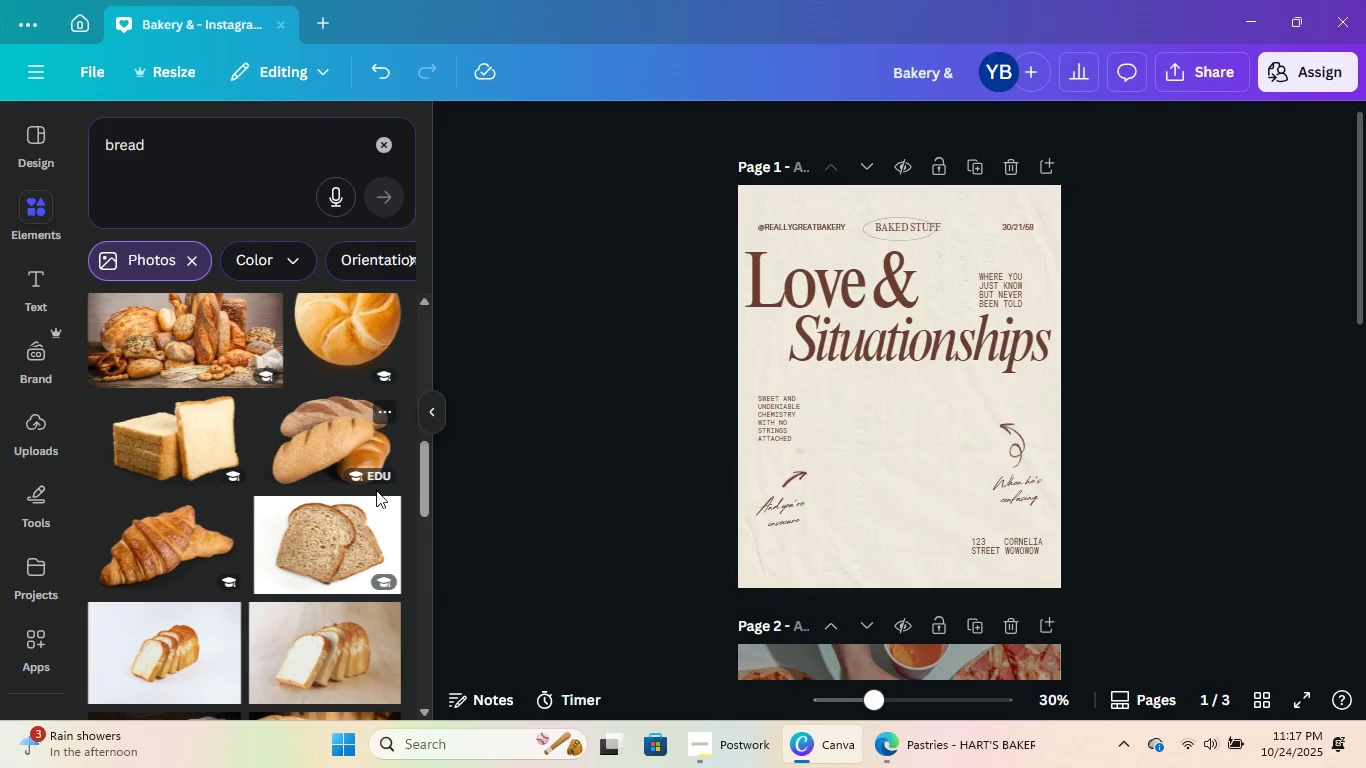 
scroll: coordinate [325, 546], scroll_direction: up, amount: 2.0
 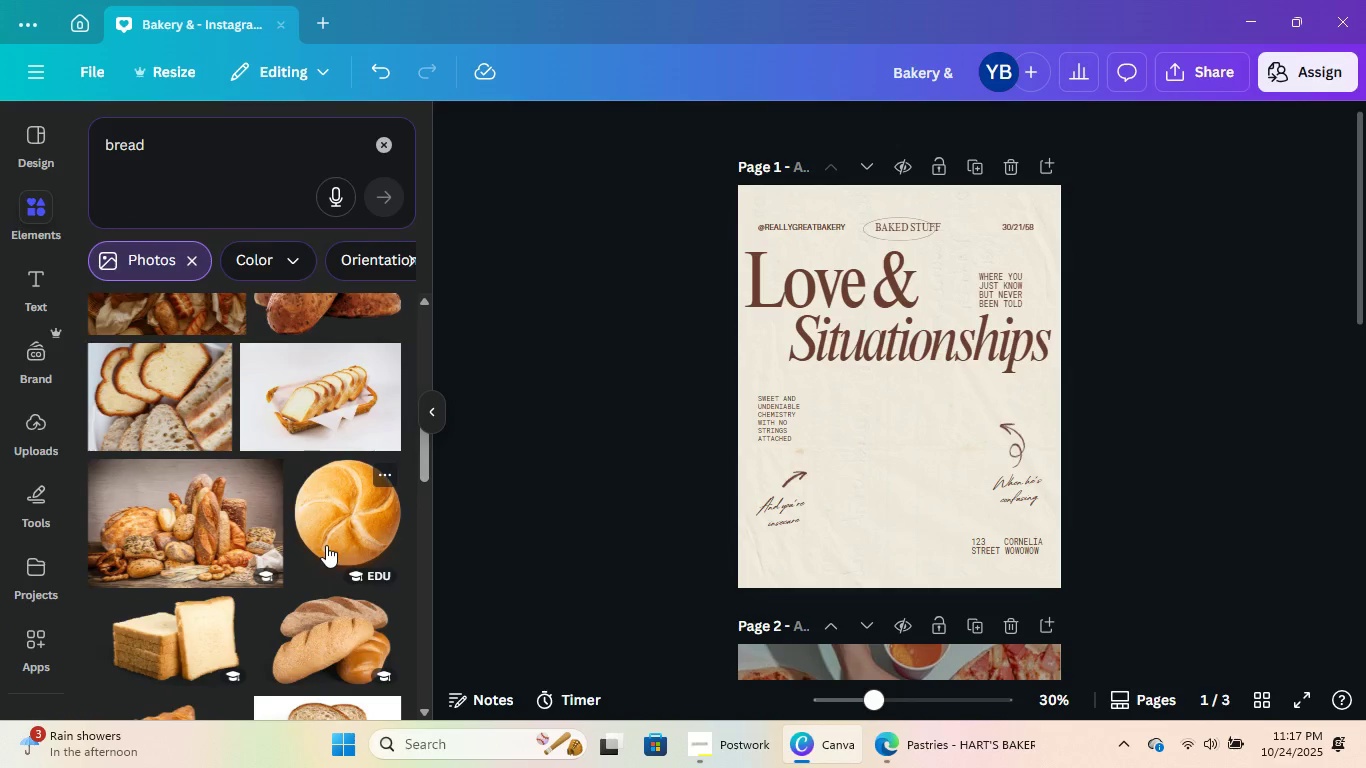 
scroll: coordinate [208, 446], scroll_direction: down, amount: 8.0
 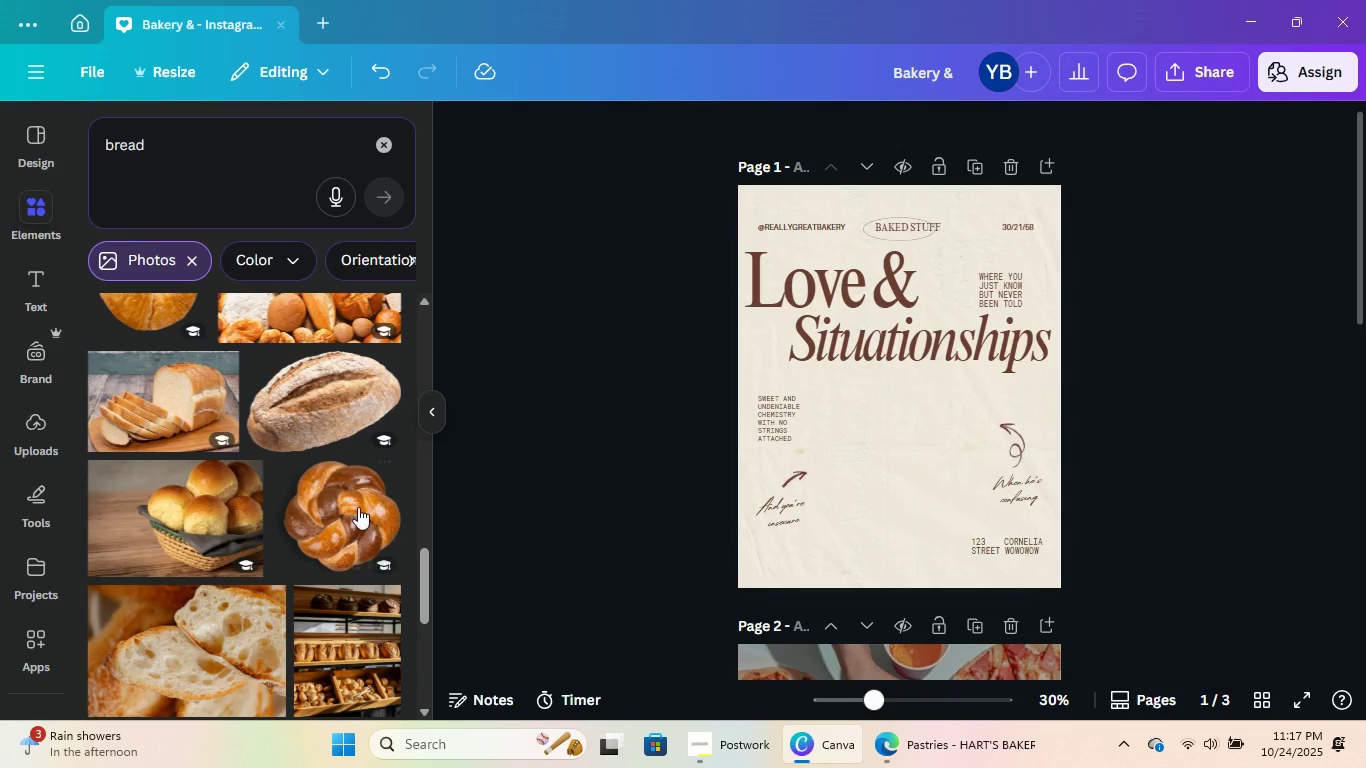 
left_click([358, 505])
 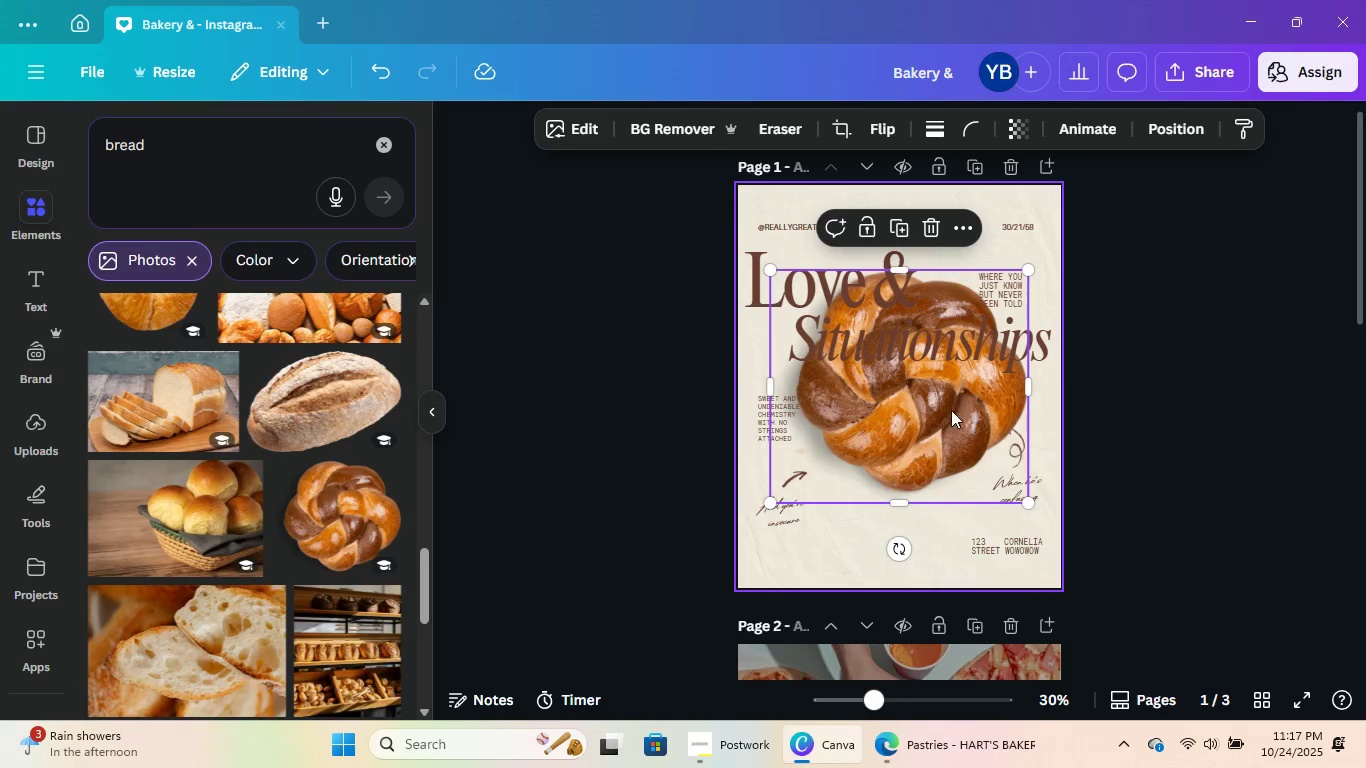 
left_click_drag(start_coordinate=[950, 408], to_coordinate=[936, 447])
 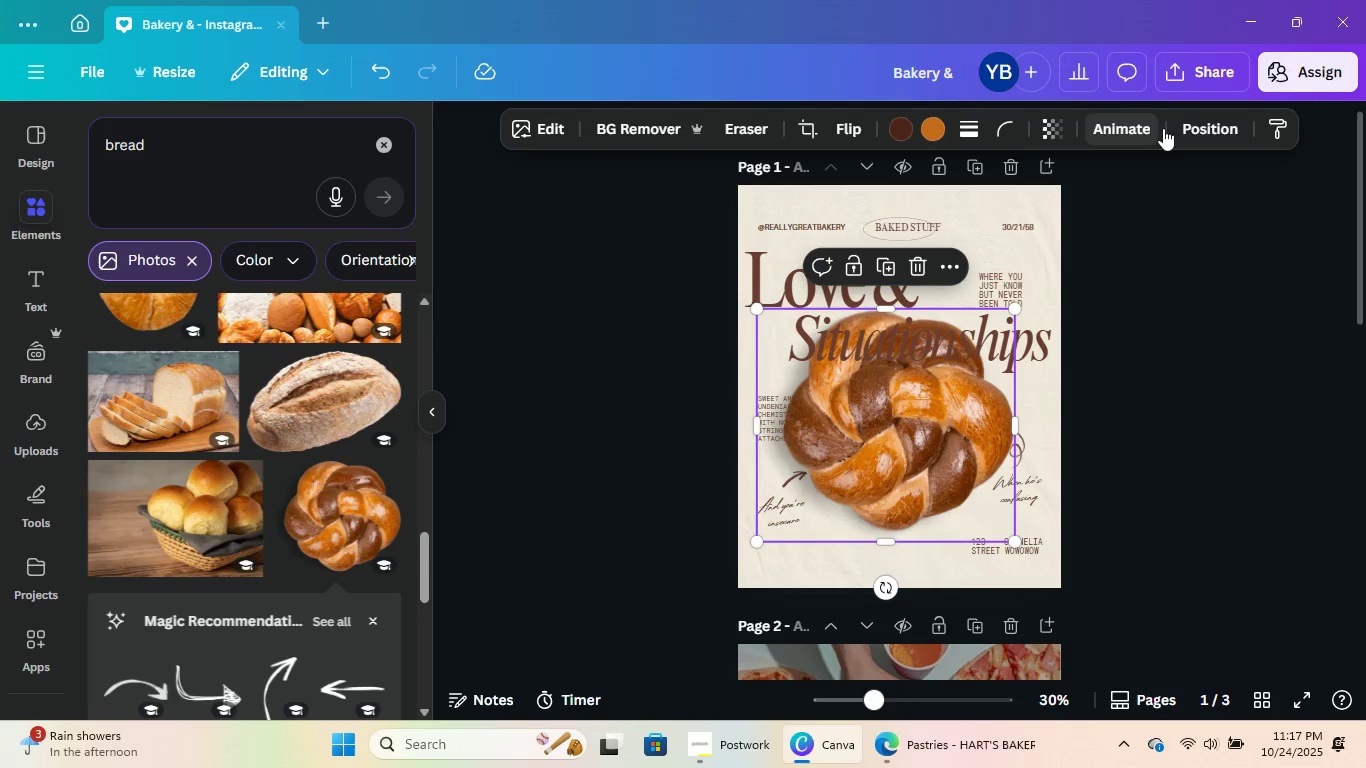 
left_click([1198, 123])
 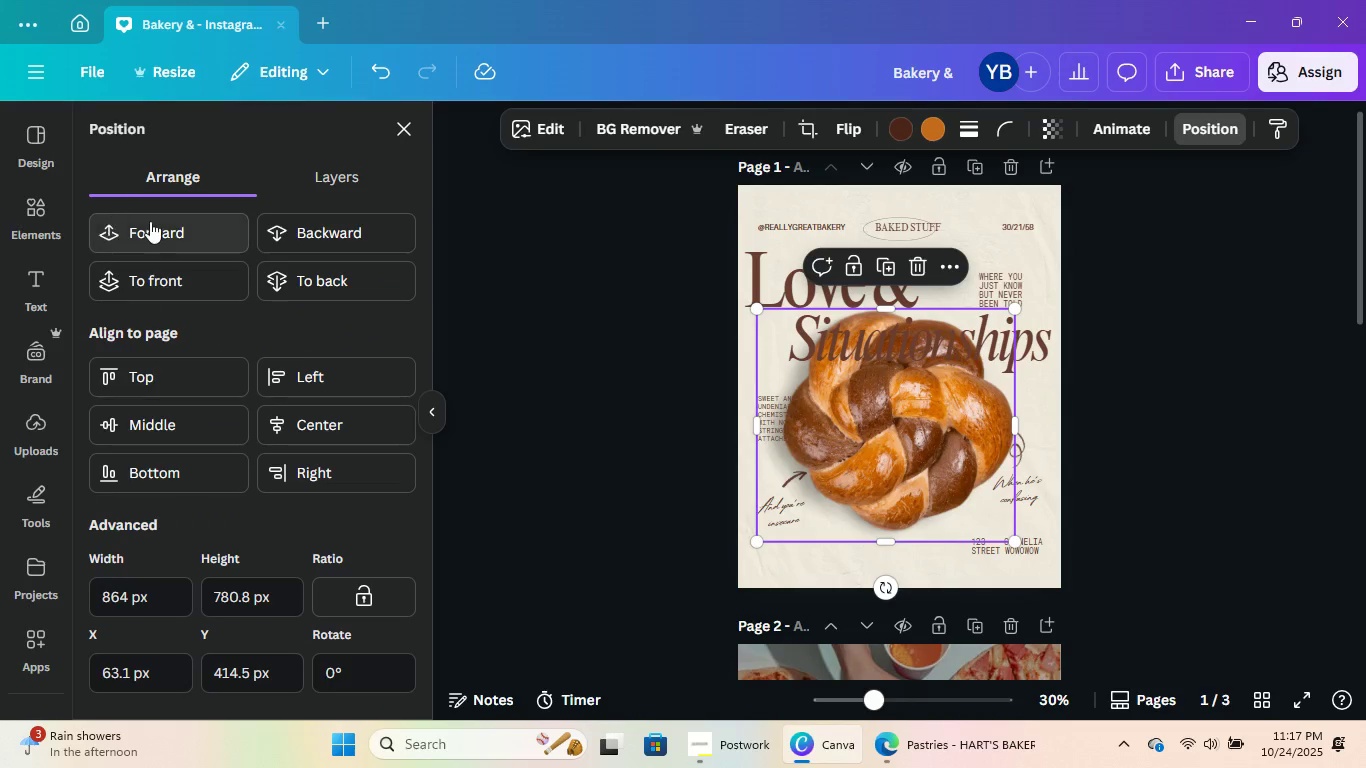 
left_click([150, 221])
 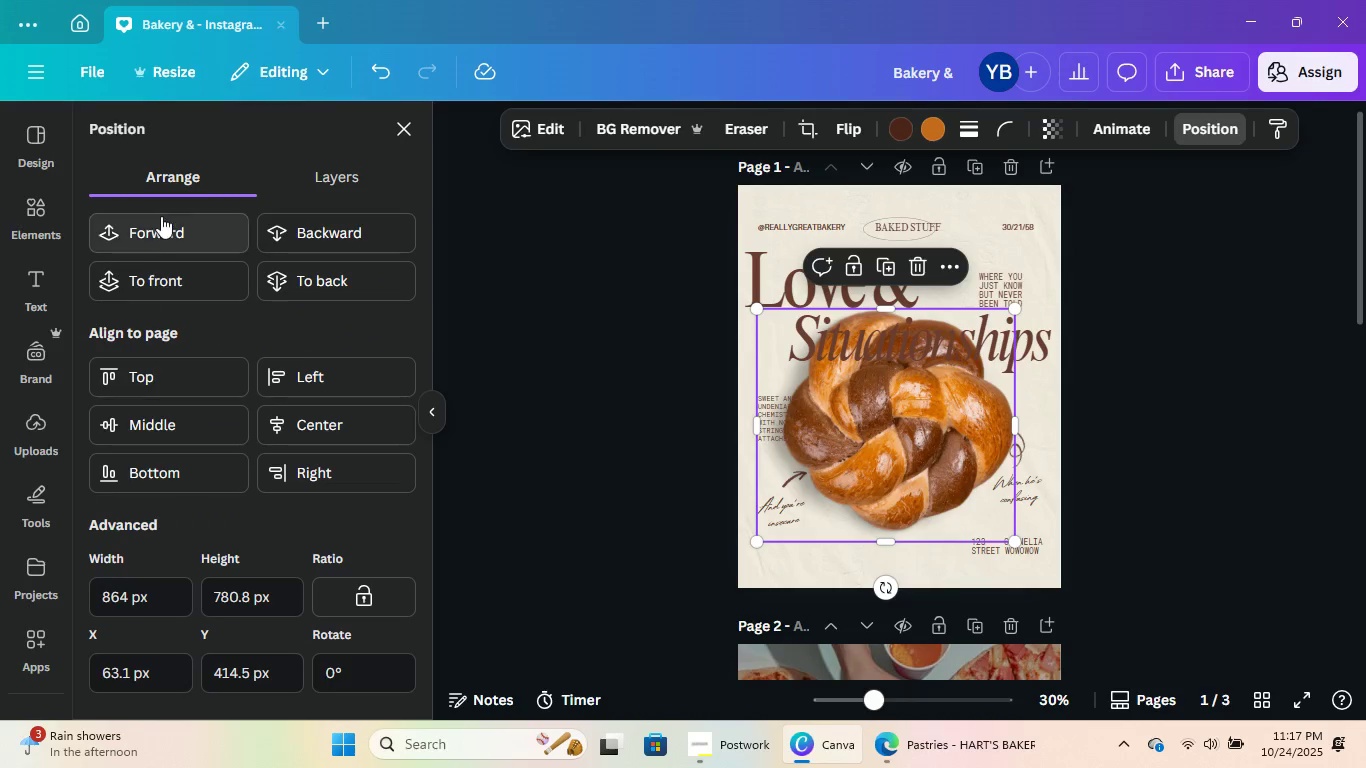 
left_click([161, 215])
 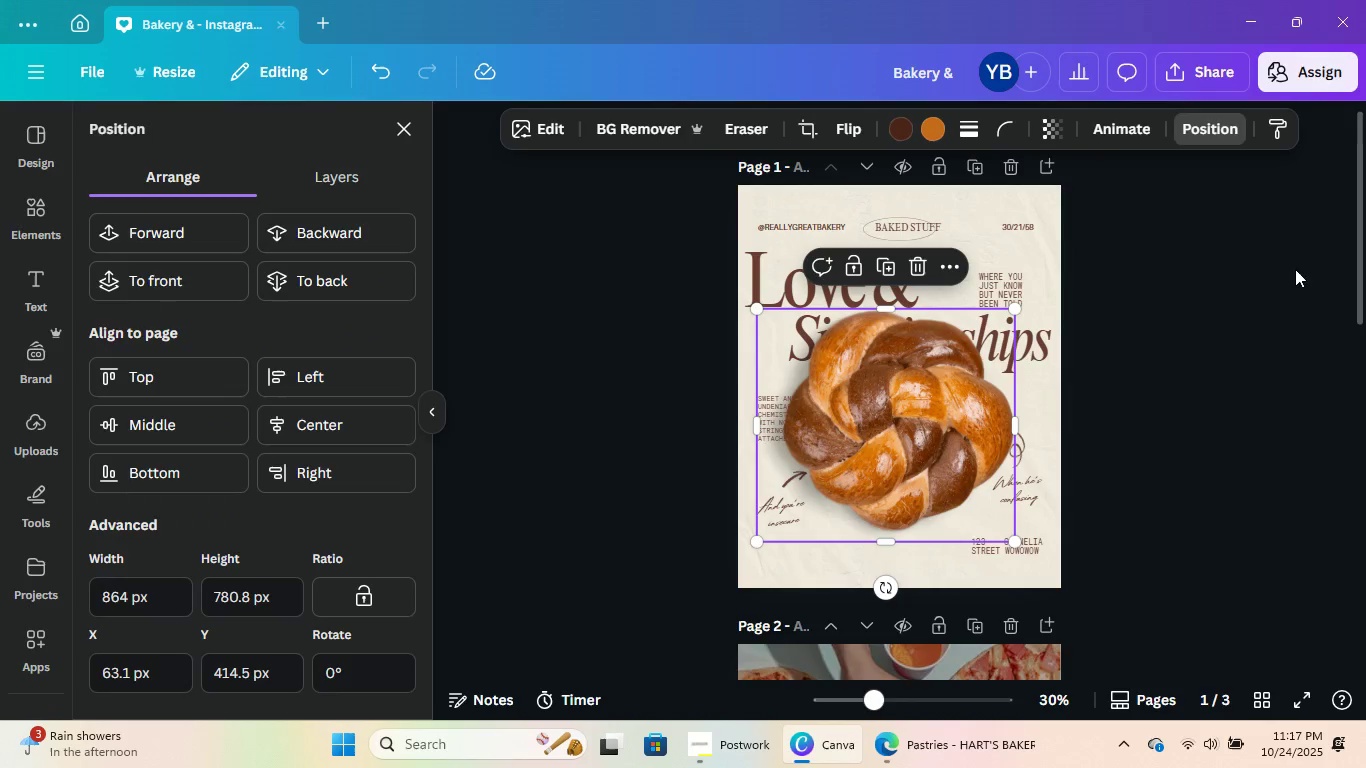 
left_click([1296, 269])
 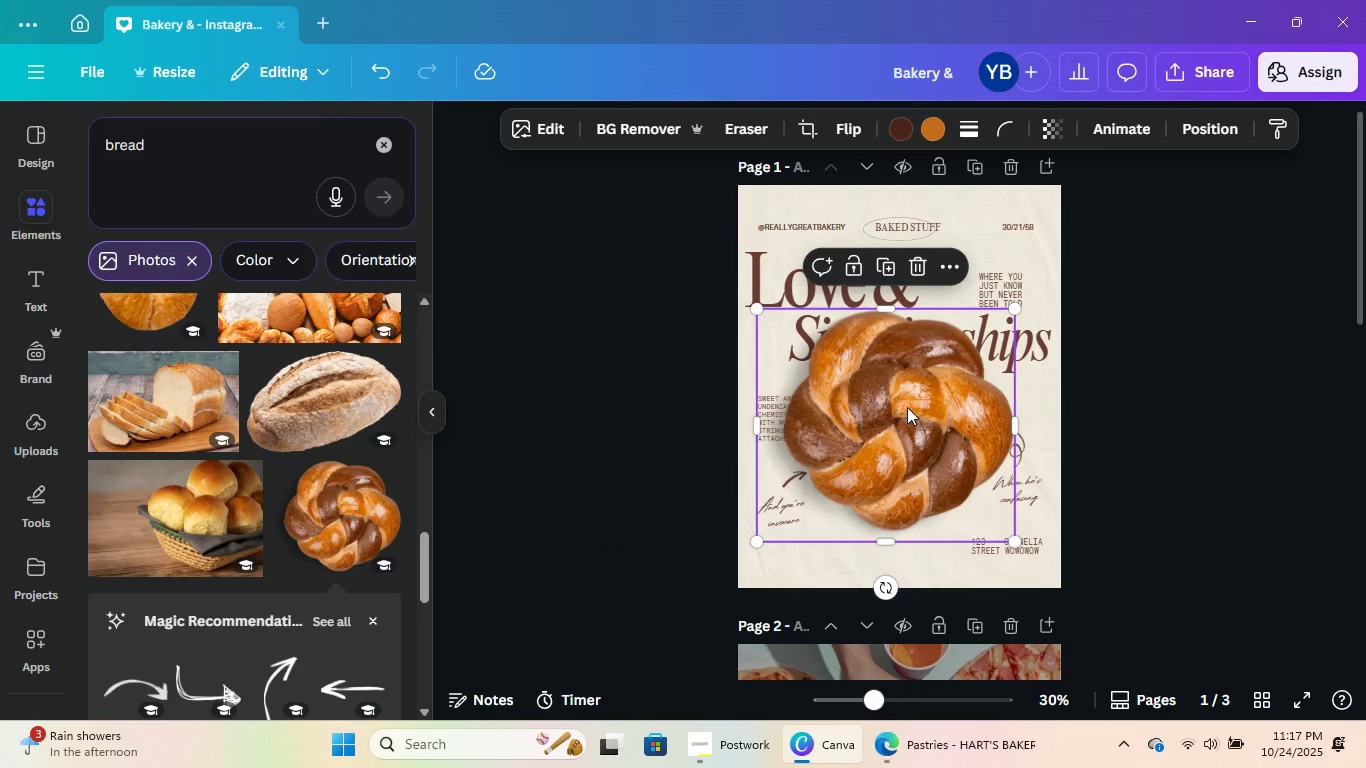 
left_click_drag(start_coordinate=[907, 405], to_coordinate=[906, 440])
 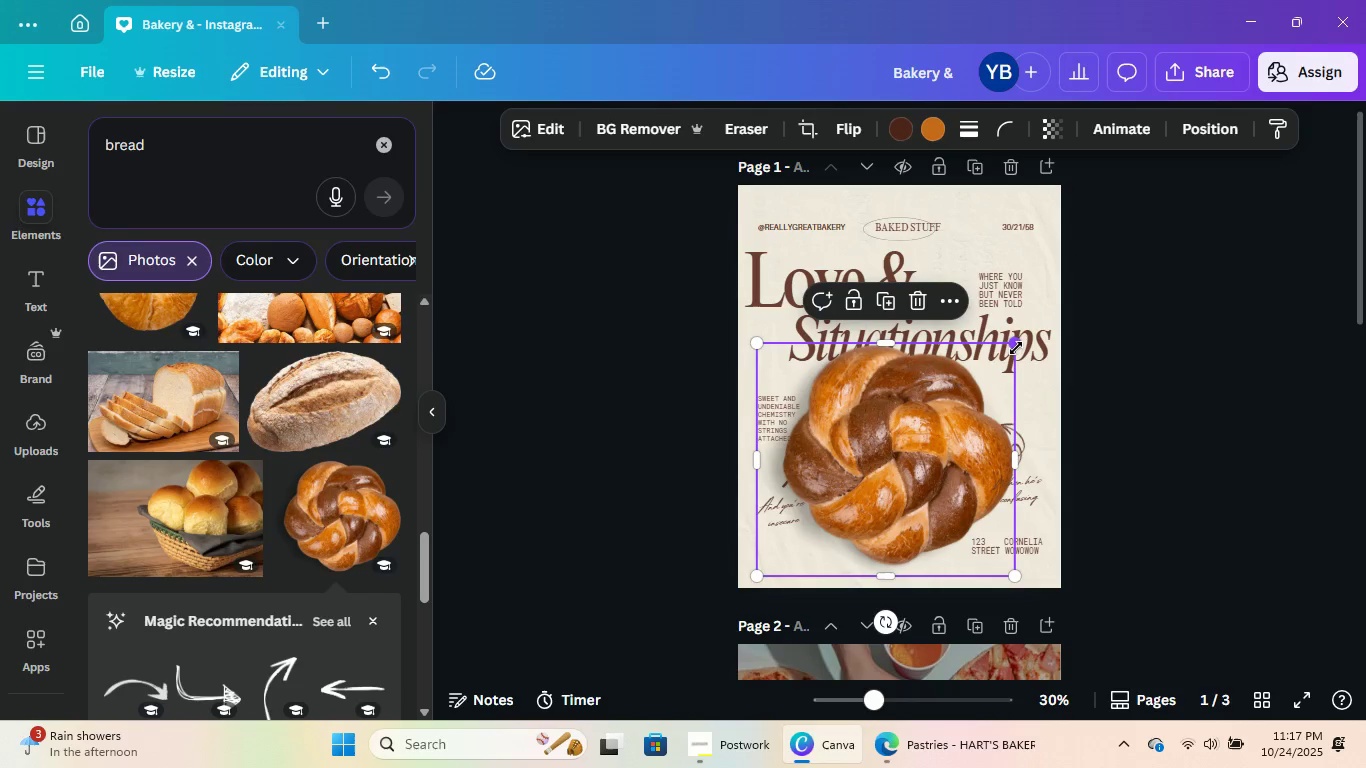 
left_click_drag(start_coordinate=[1016, 344], to_coordinate=[985, 393])
 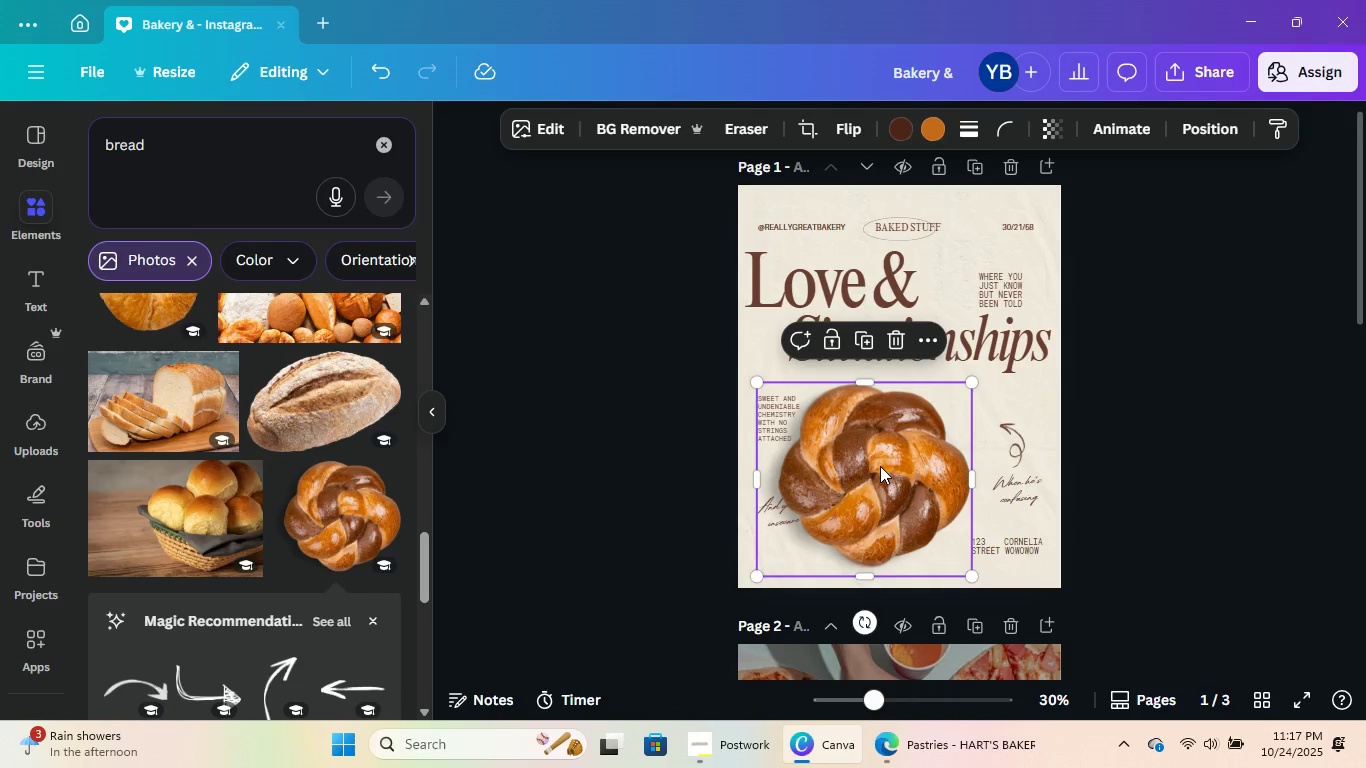 
left_click_drag(start_coordinate=[880, 466], to_coordinate=[905, 431])
 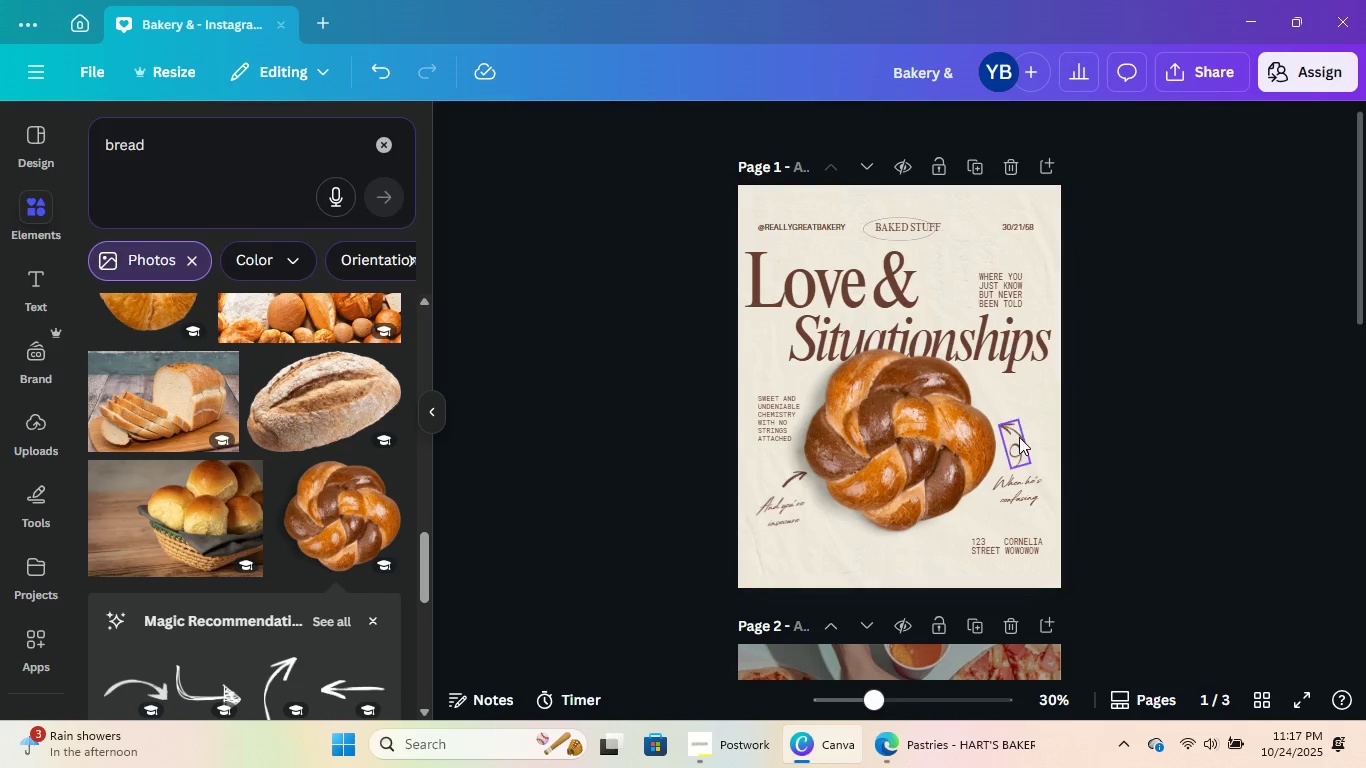 
double_click([1019, 437])
 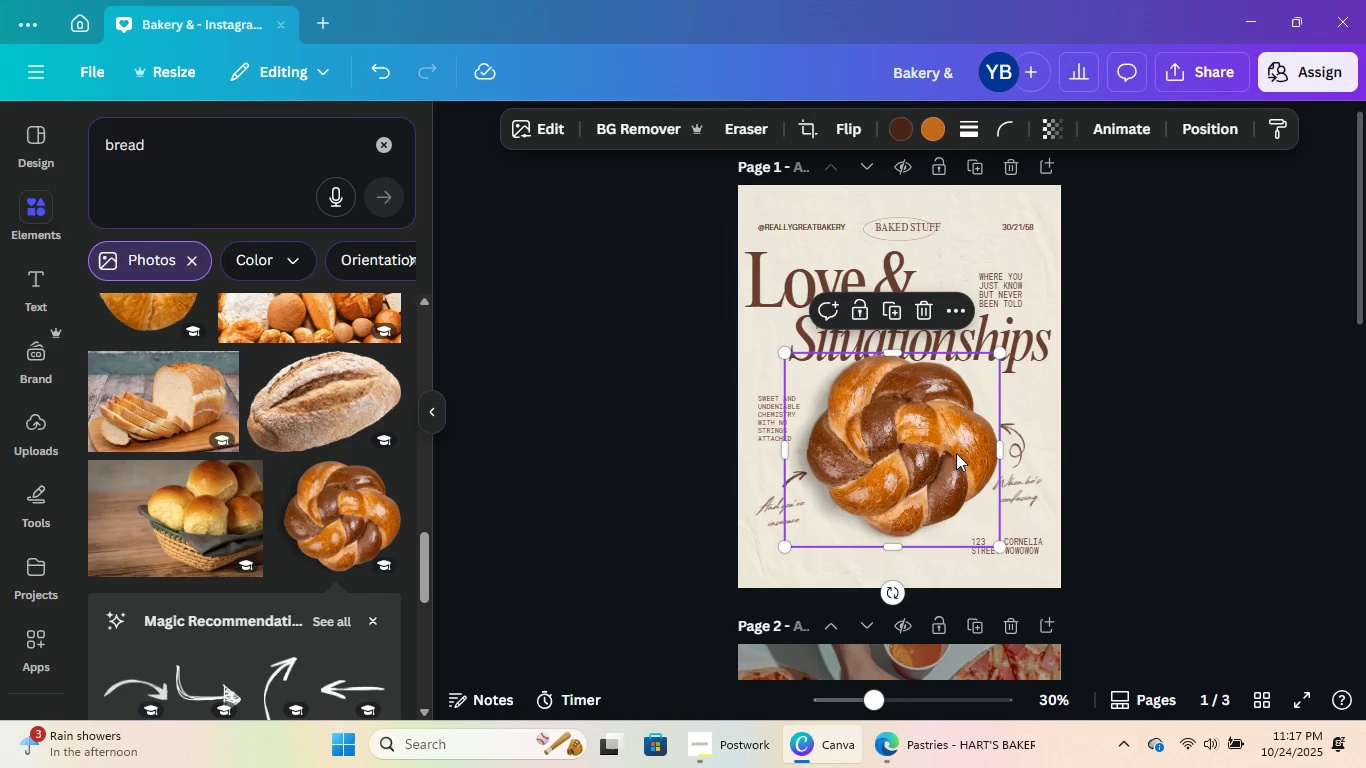 
left_click_drag(start_coordinate=[930, 448], to_coordinate=[925, 445])
 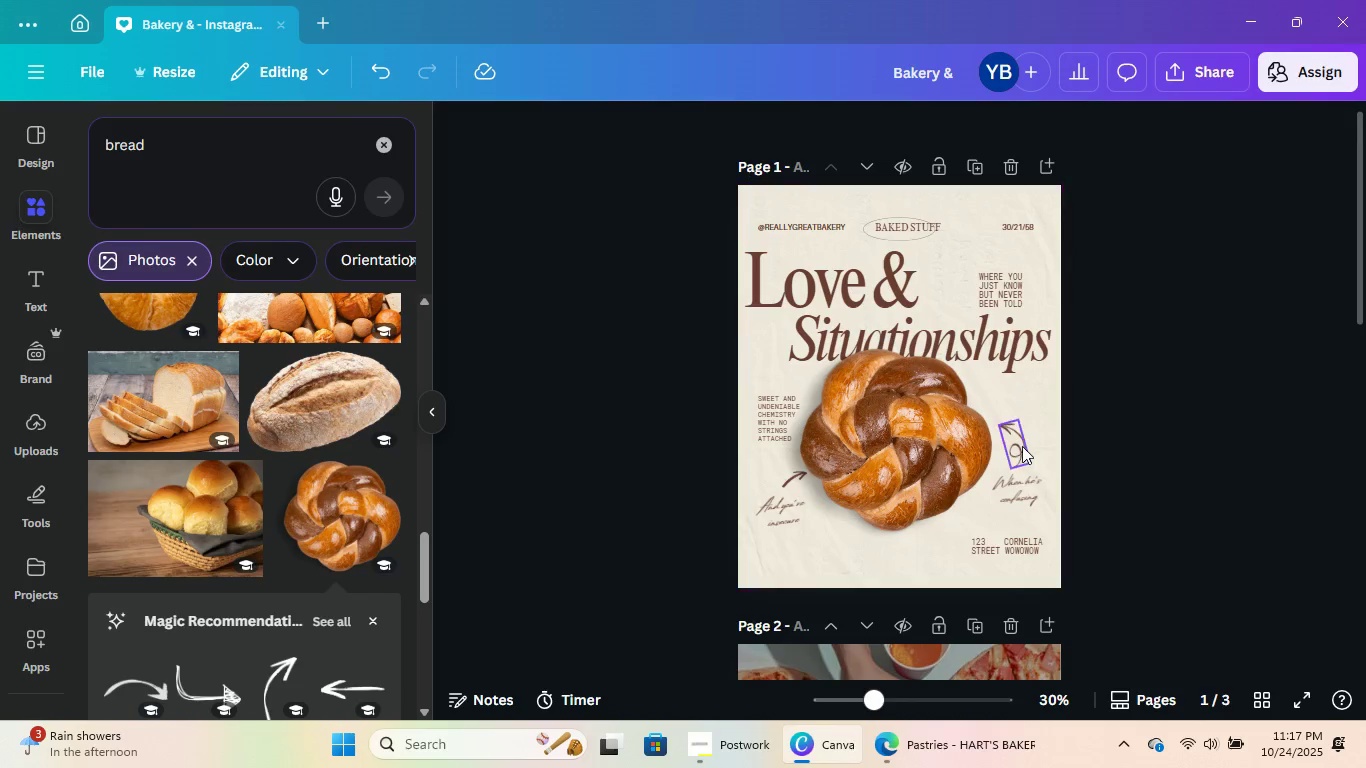 
left_click([1022, 446])
 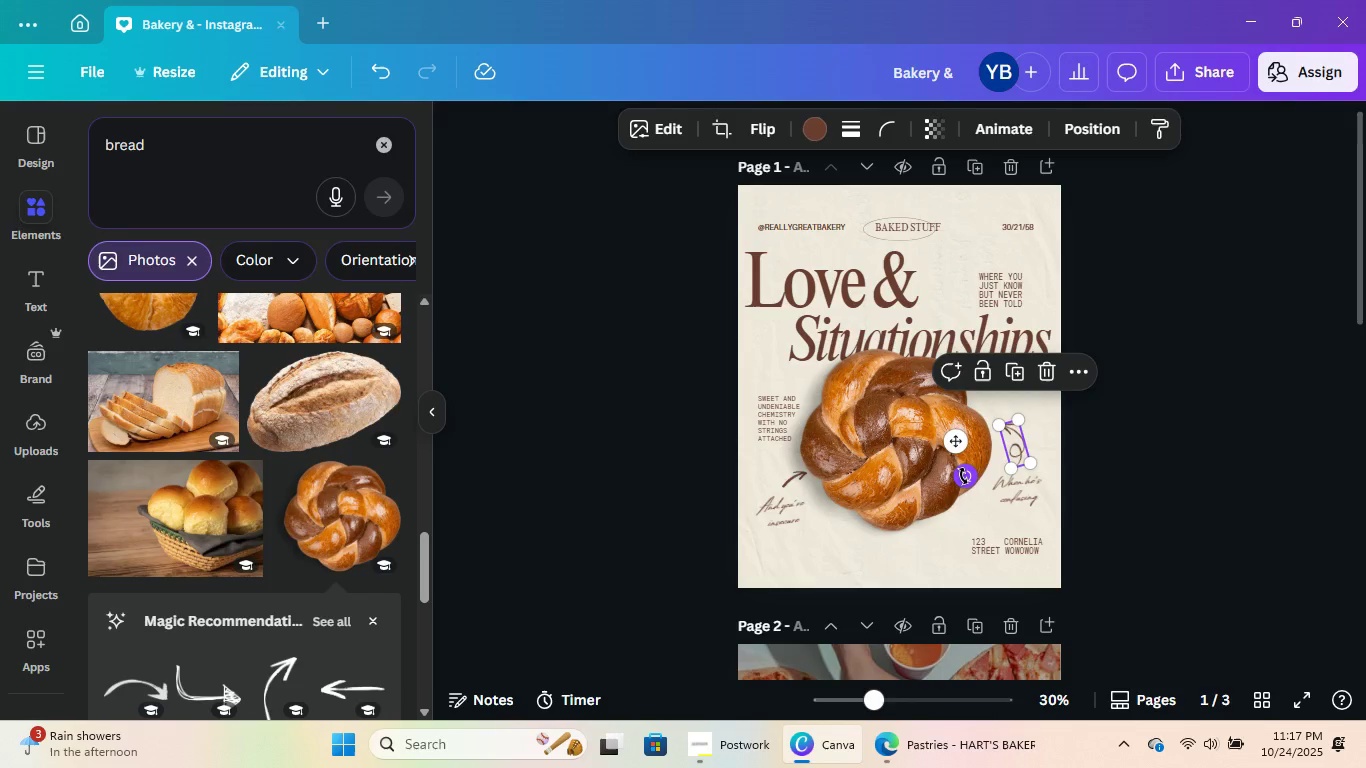 
left_click_drag(start_coordinate=[964, 476], to_coordinate=[977, 484])
 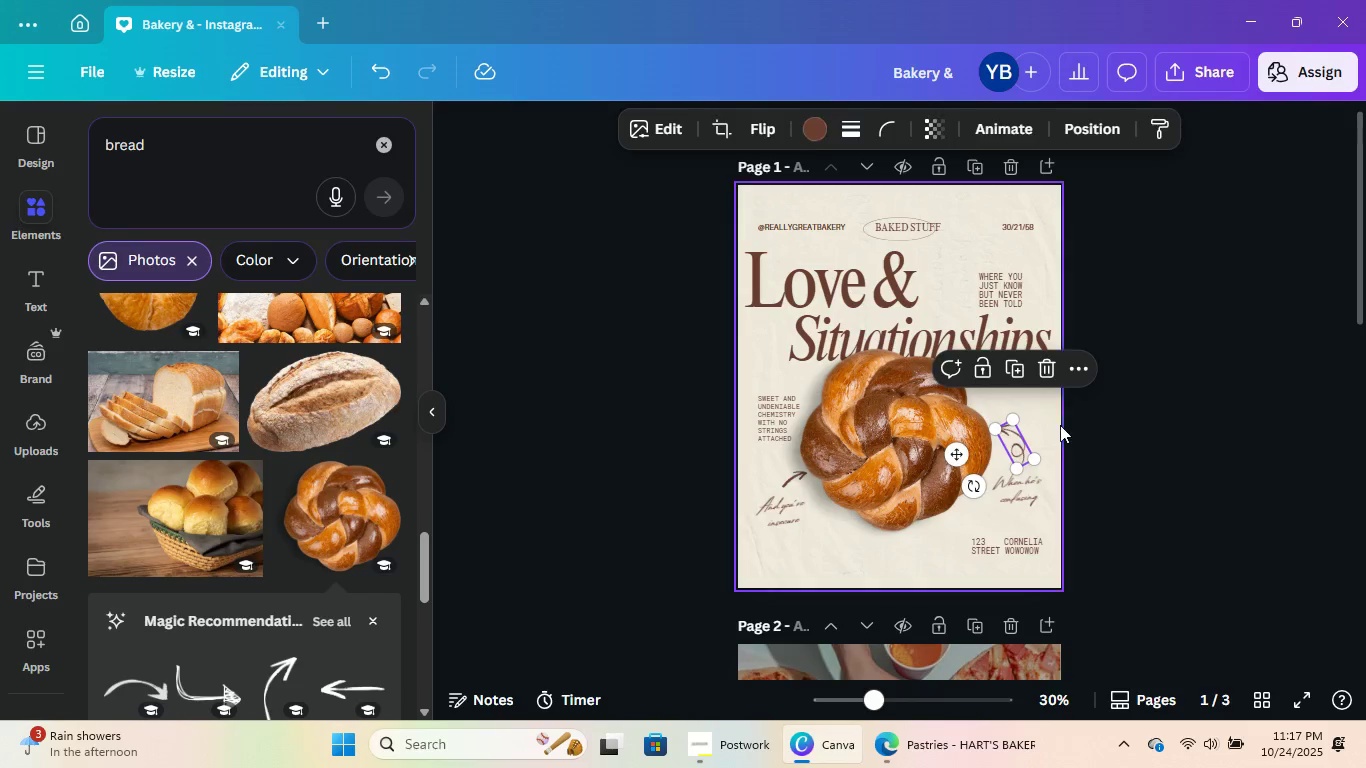 
left_click([1060, 425])
 